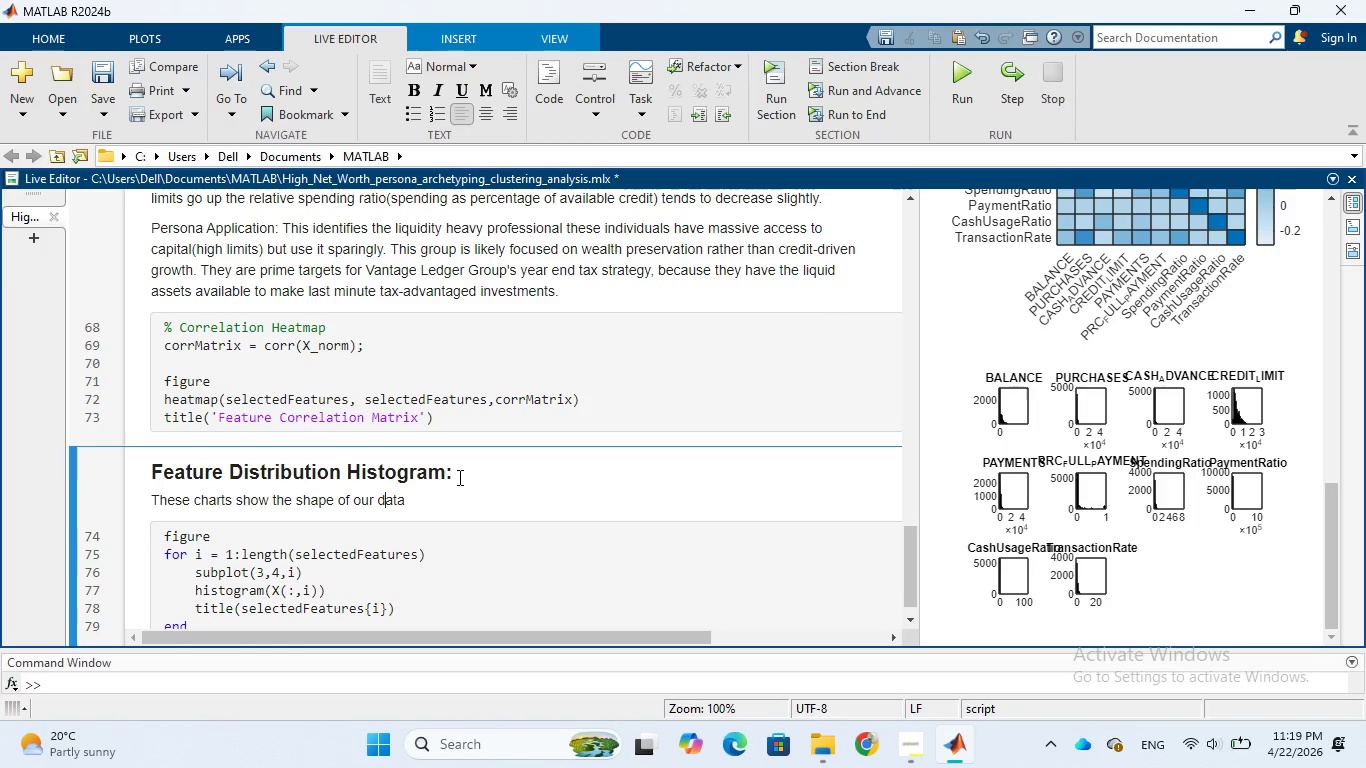 
key(ArrowLeft)
 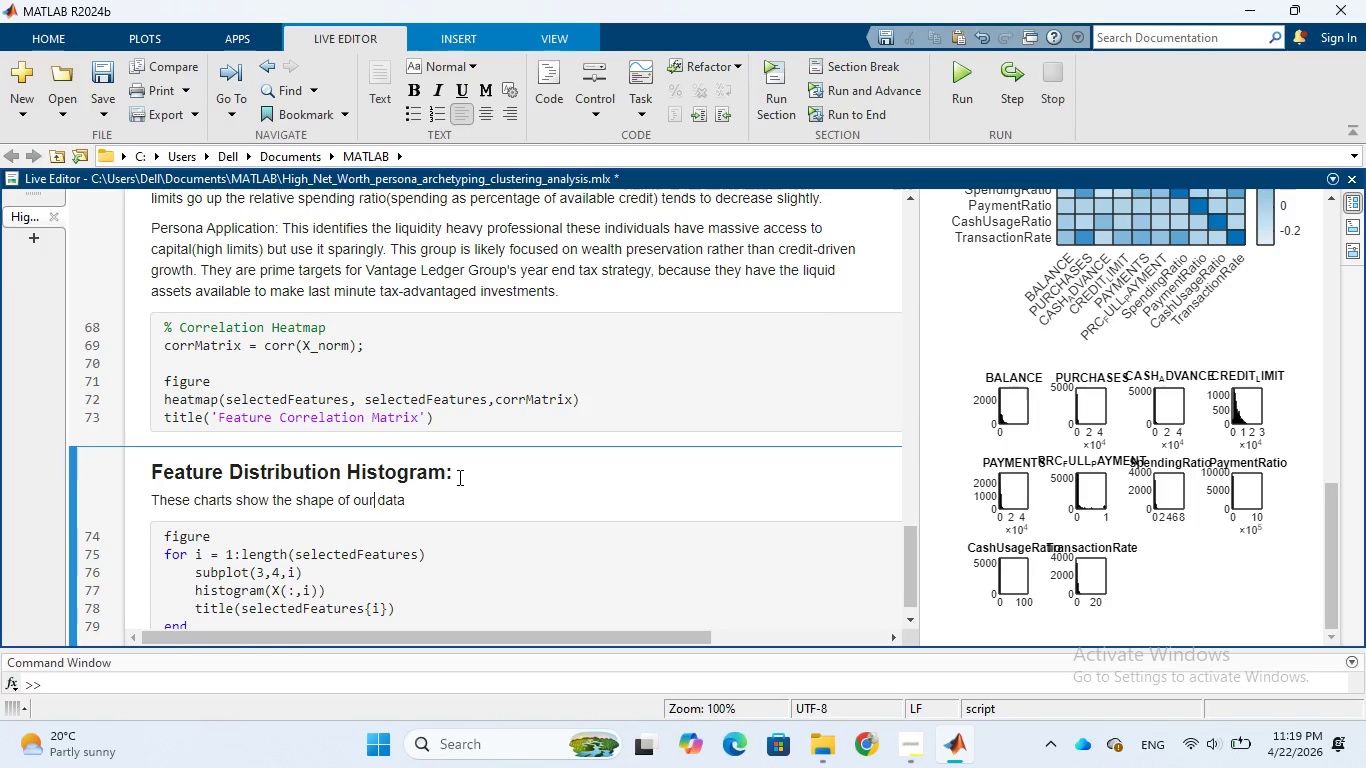 
key(ArrowLeft)
 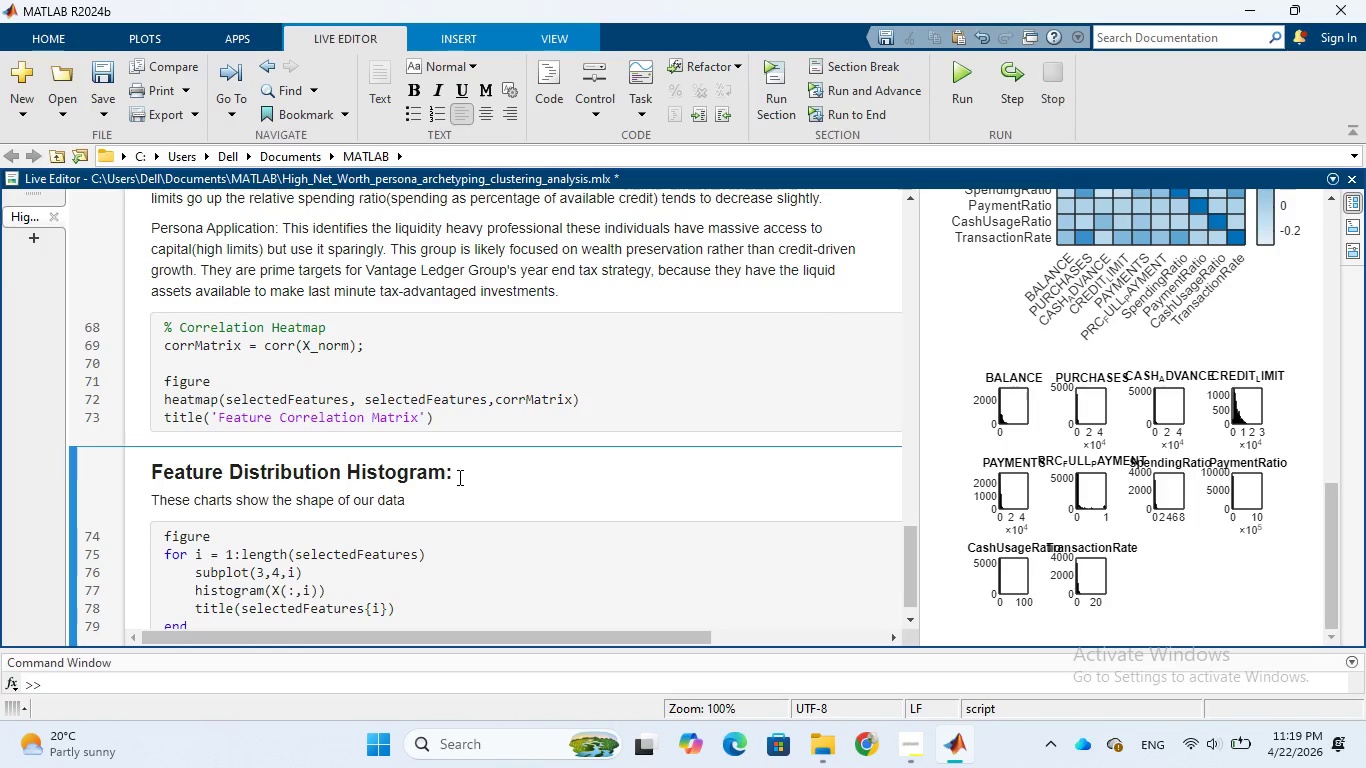 
key(Backspace)
key(Backspace)
key(Backspace)
type(the)
 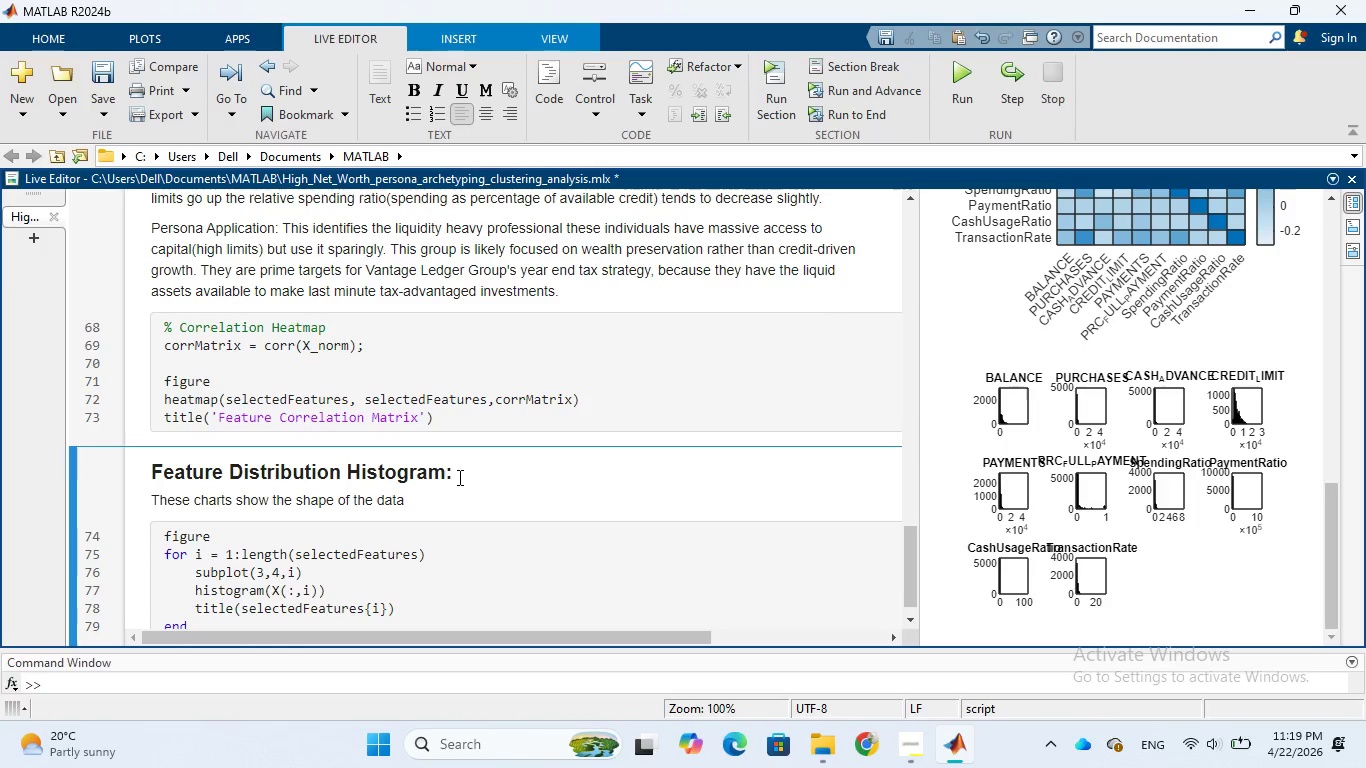 
key(ArrowRight)
 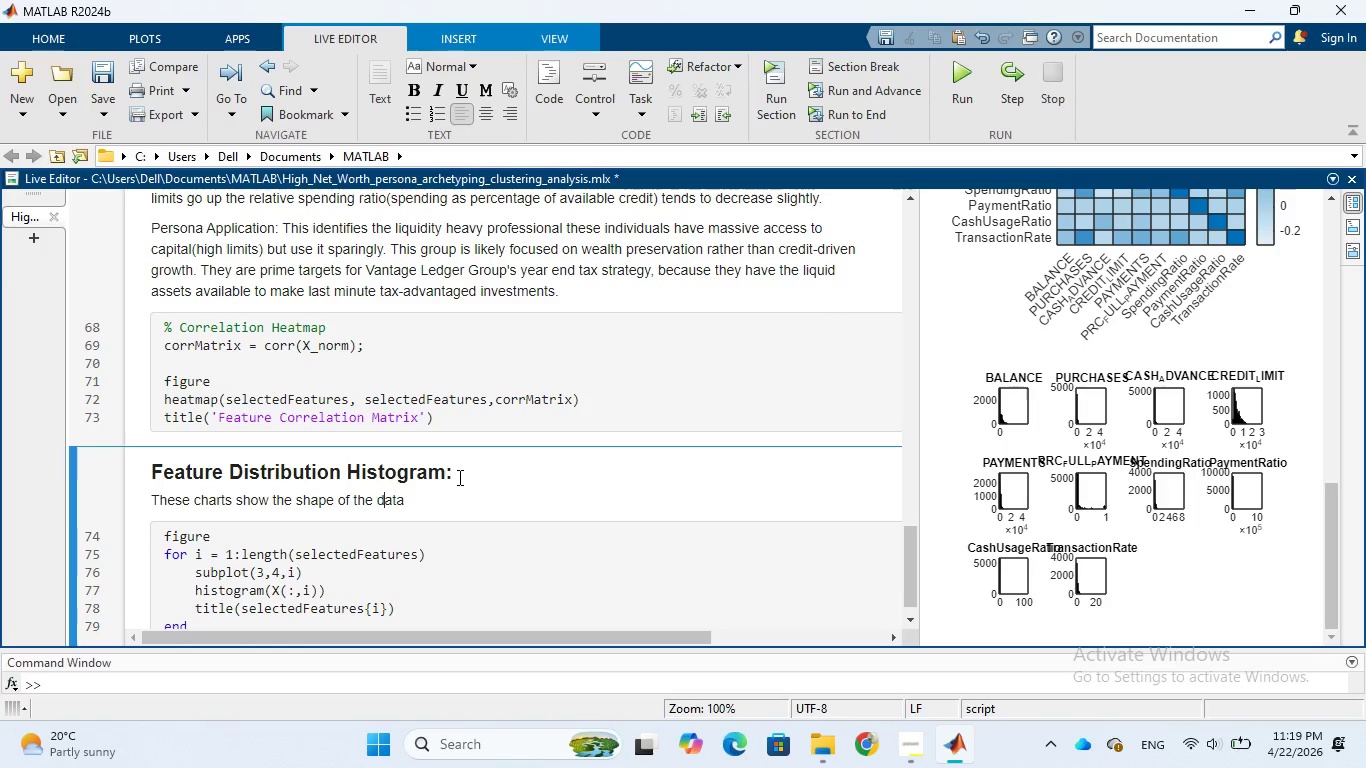 
key(ArrowRight)
 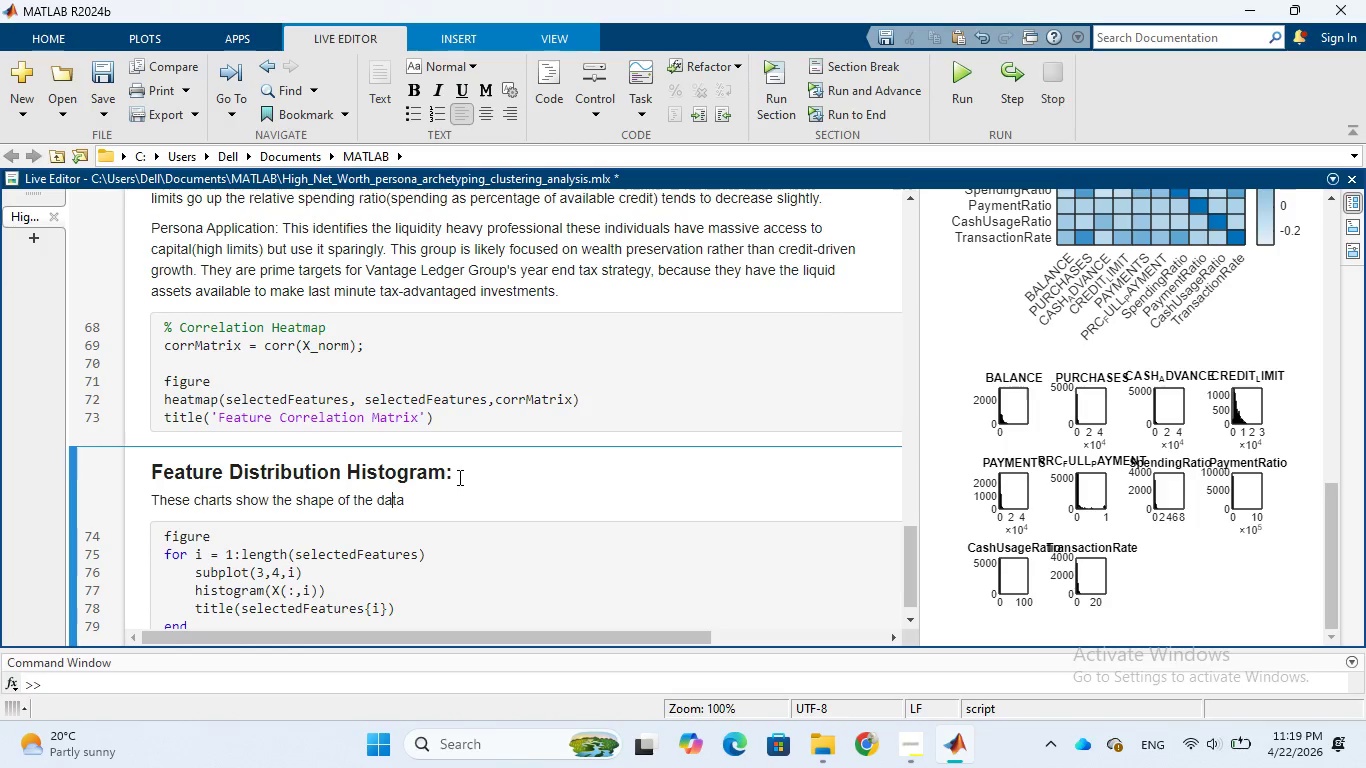 
key(ArrowRight)
 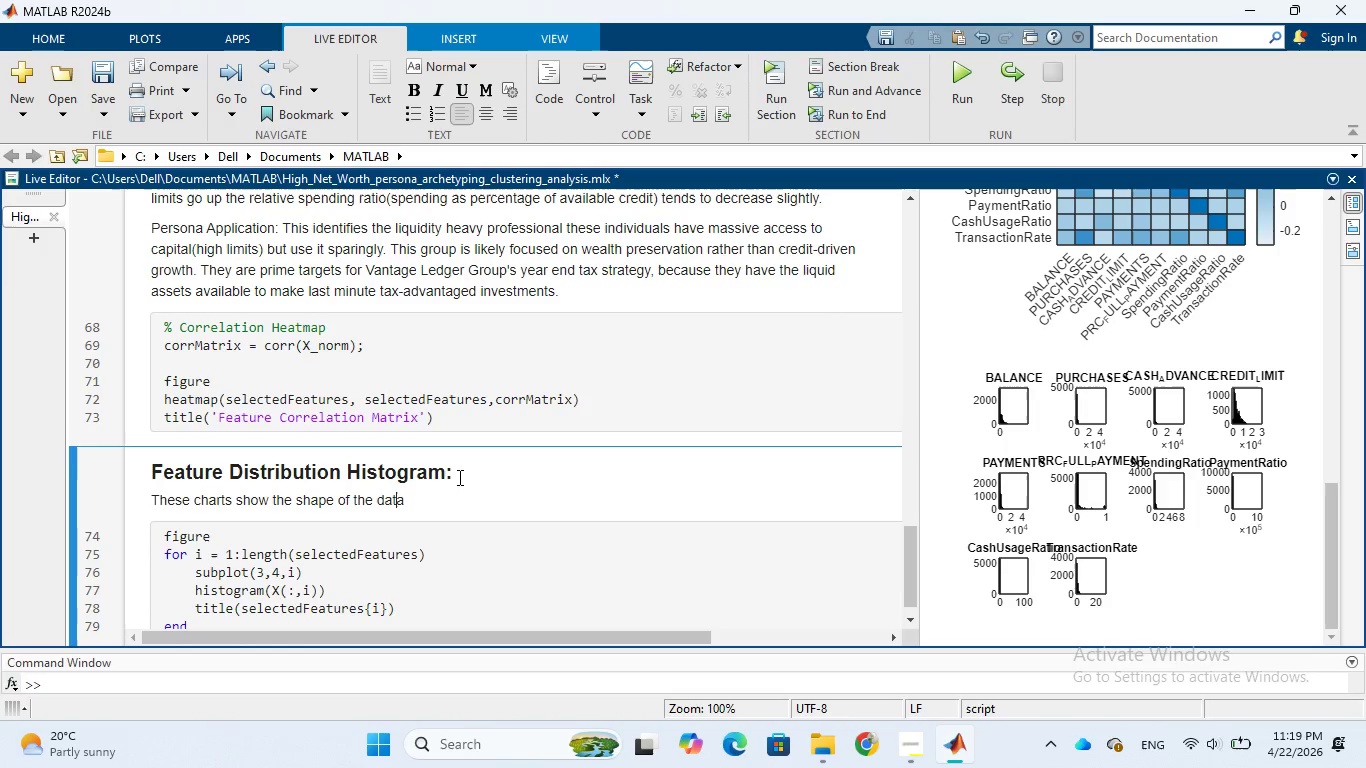 
key(ArrowRight)
 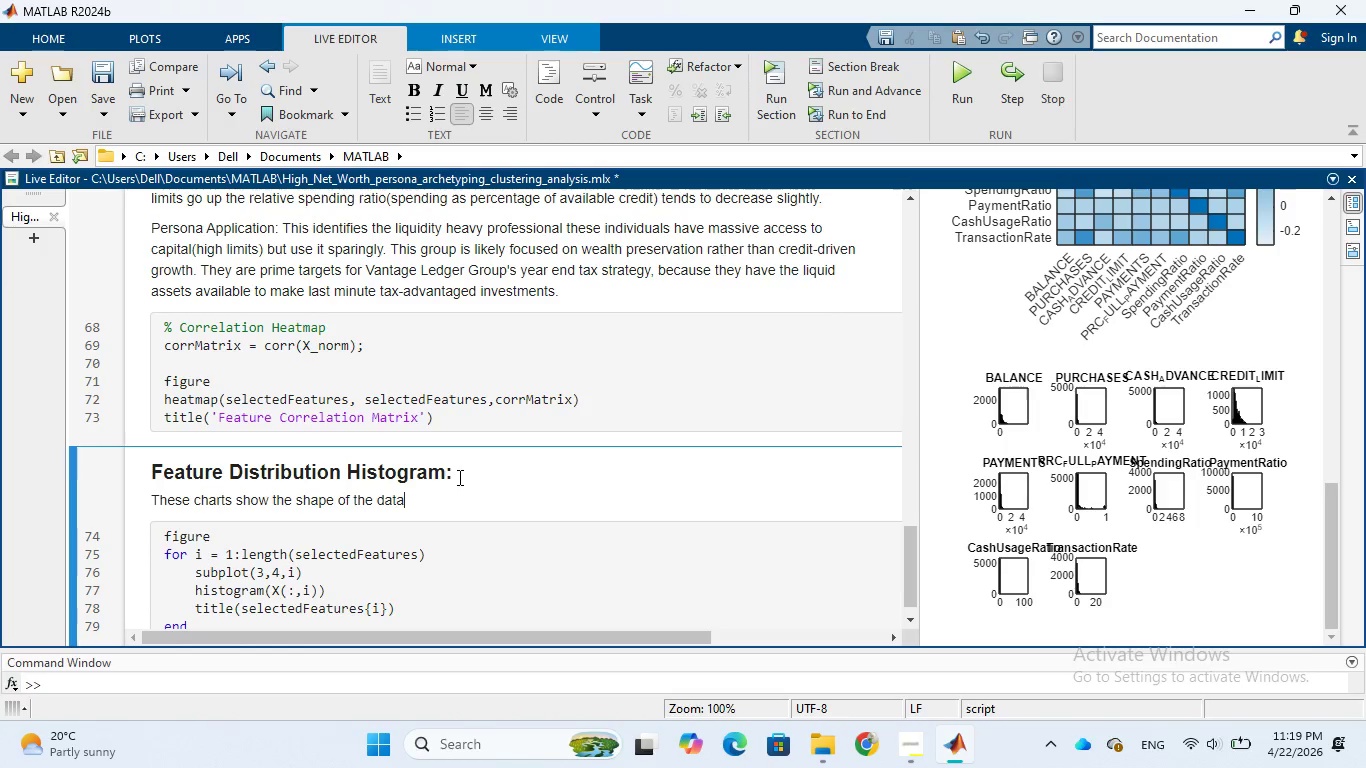 
key(ArrowRight)
 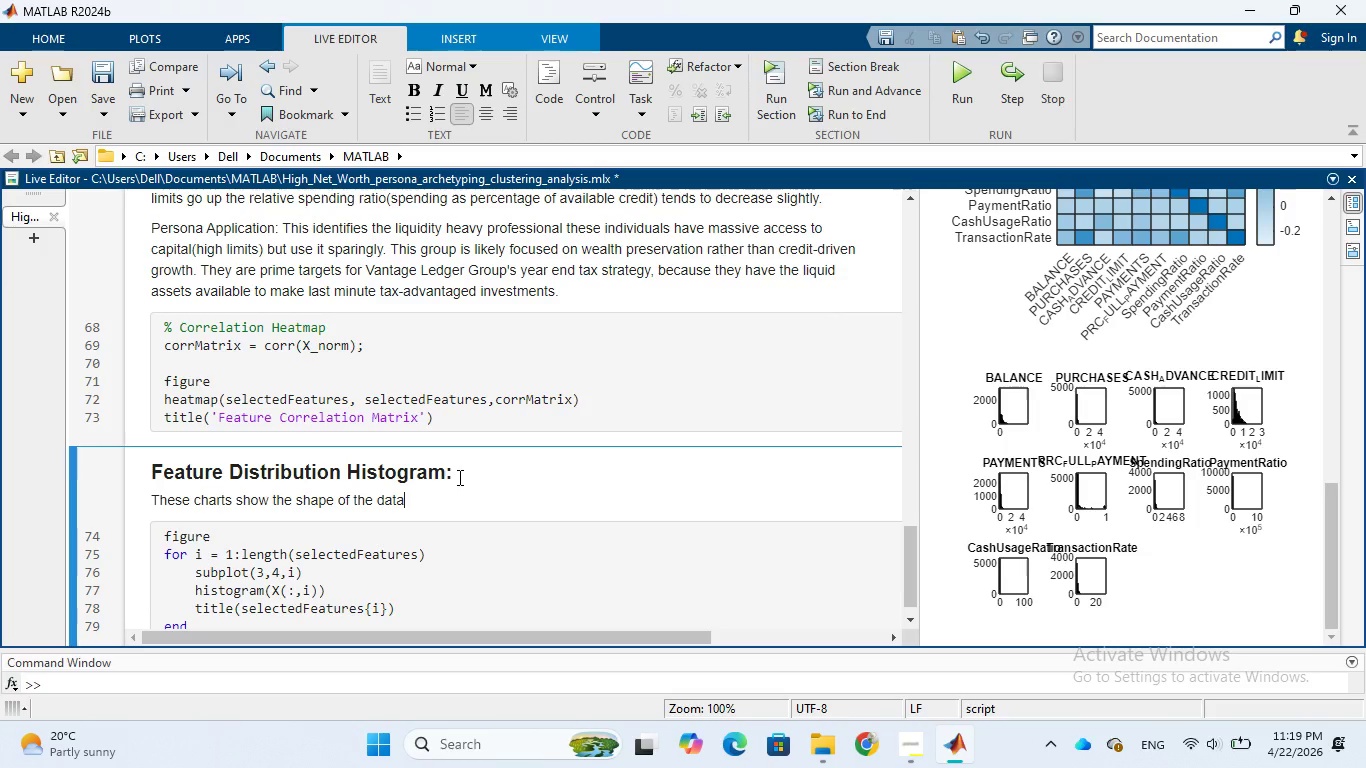 
type( for )
 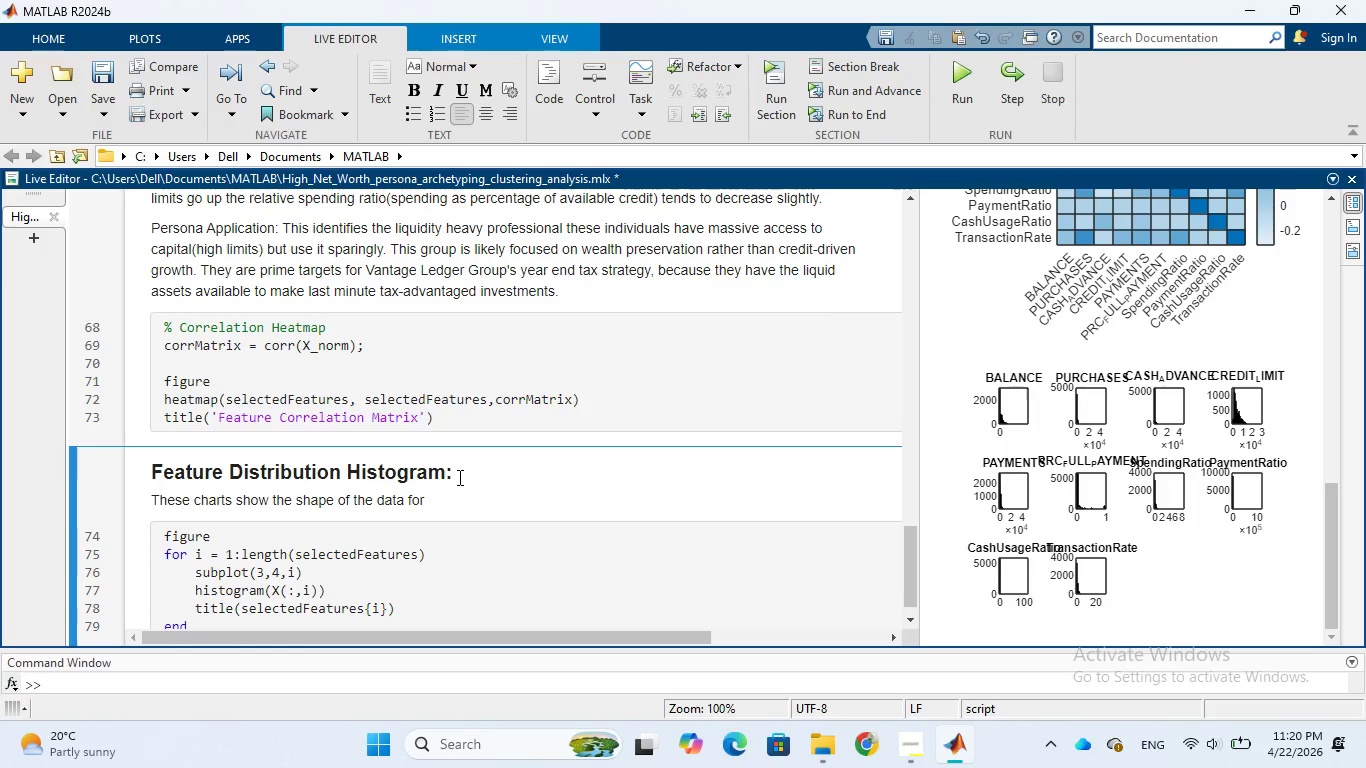 
wait(18.0)
 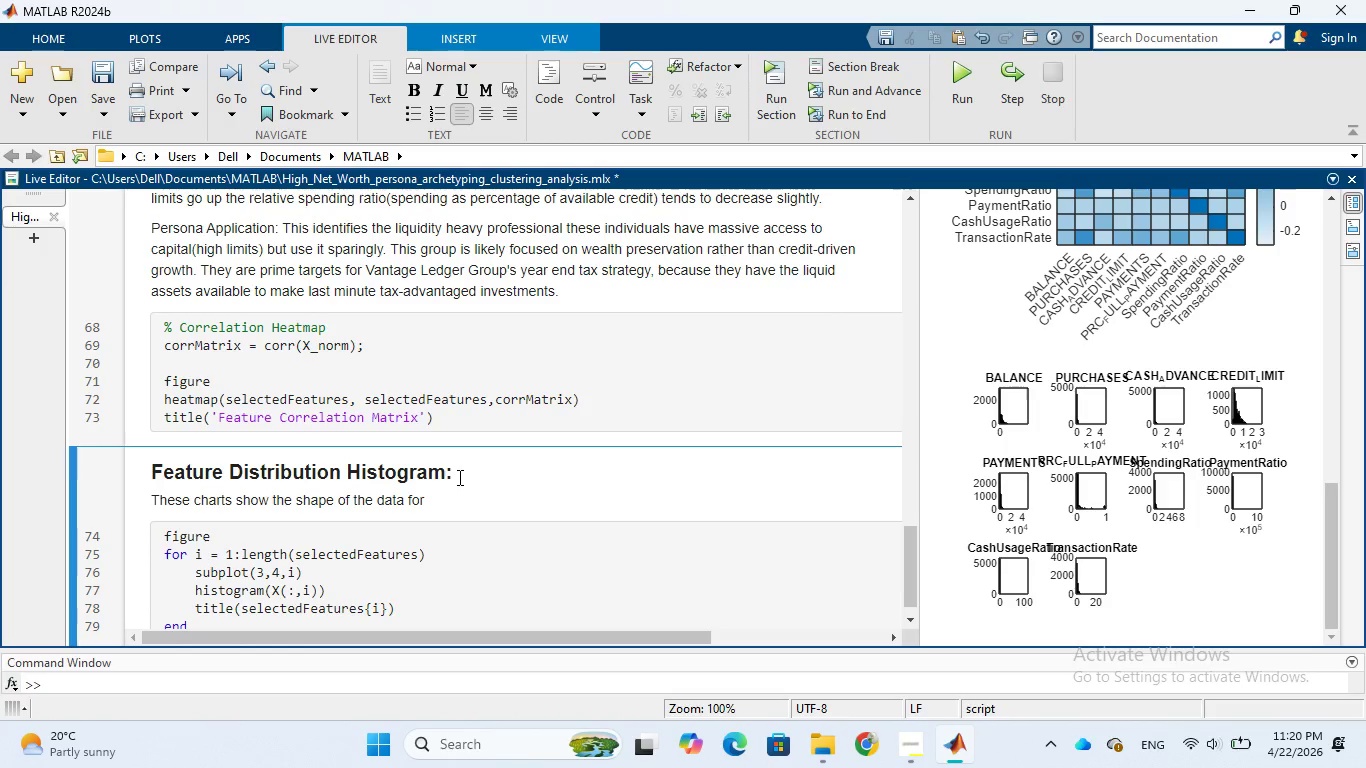 
type(High)
 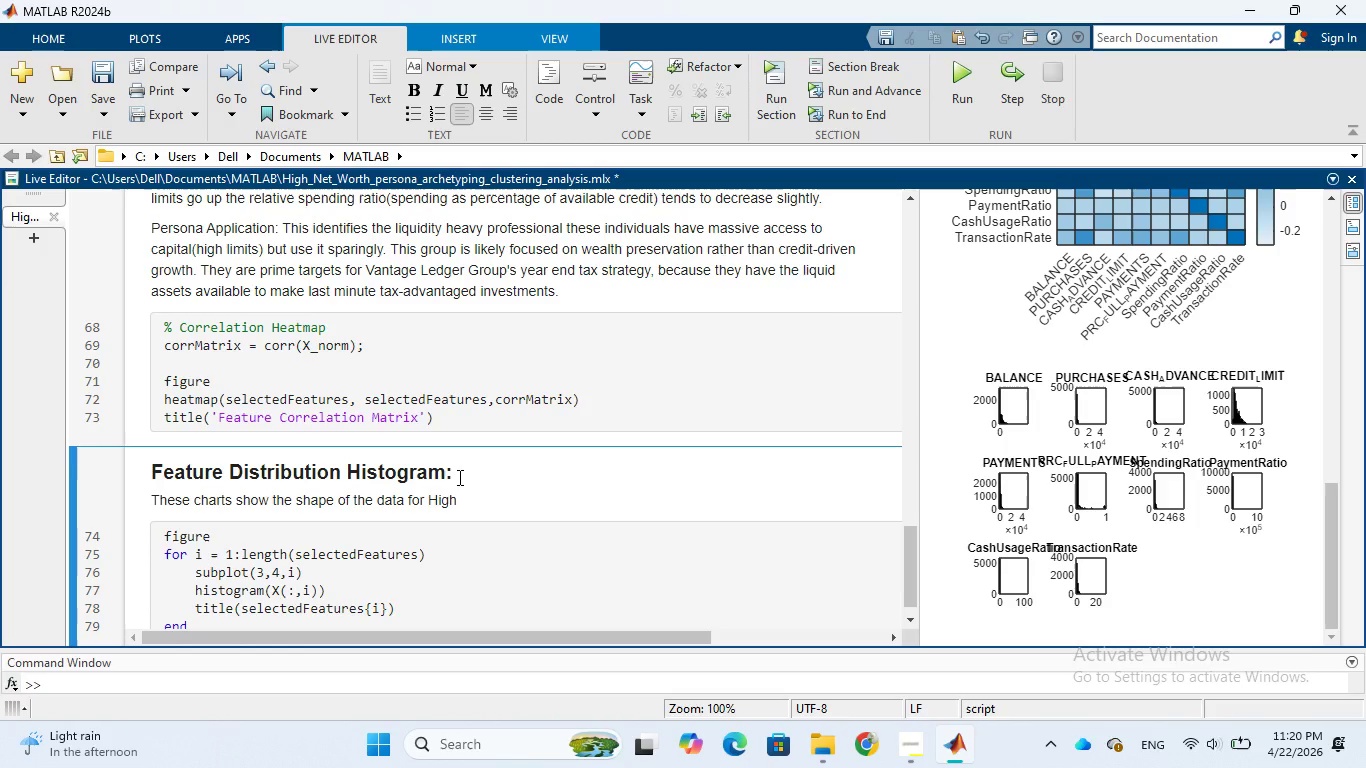 
wait(5.84)
 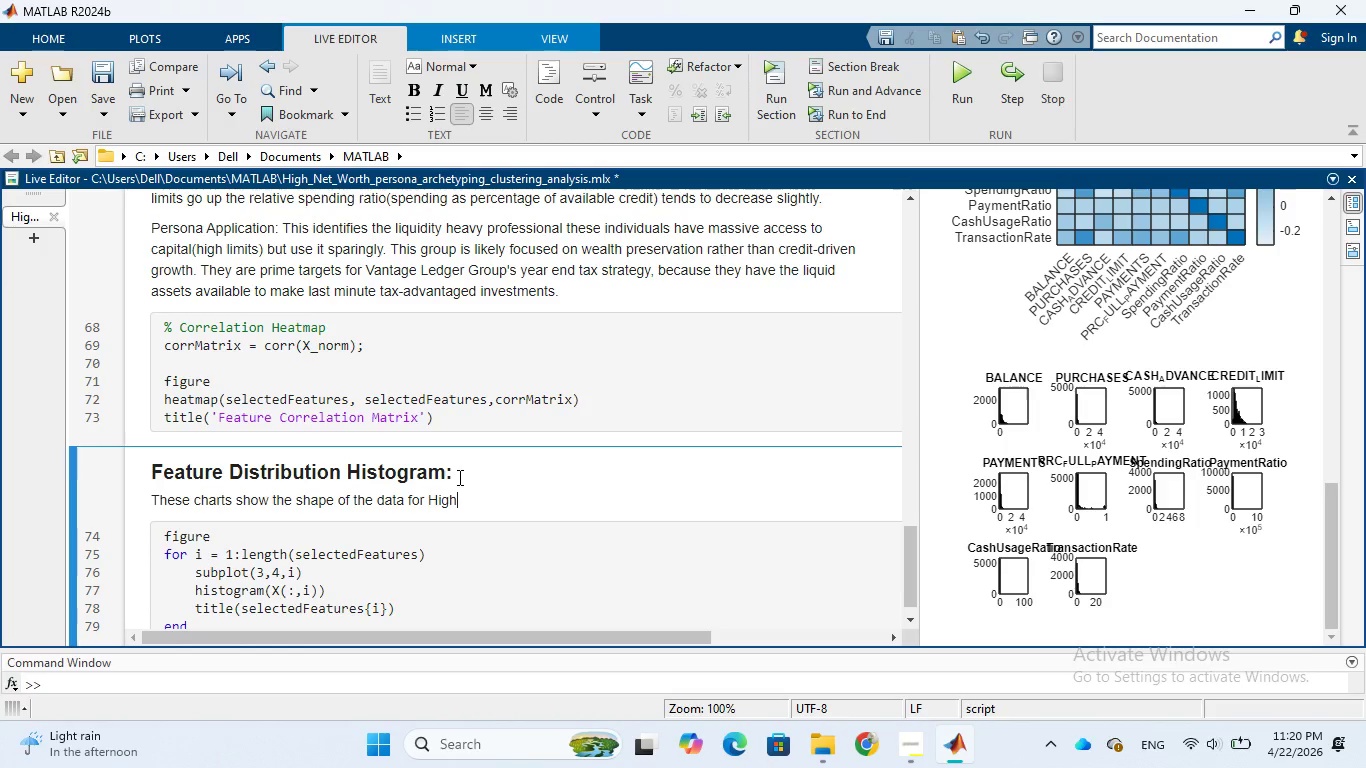 
type( - Net-)
 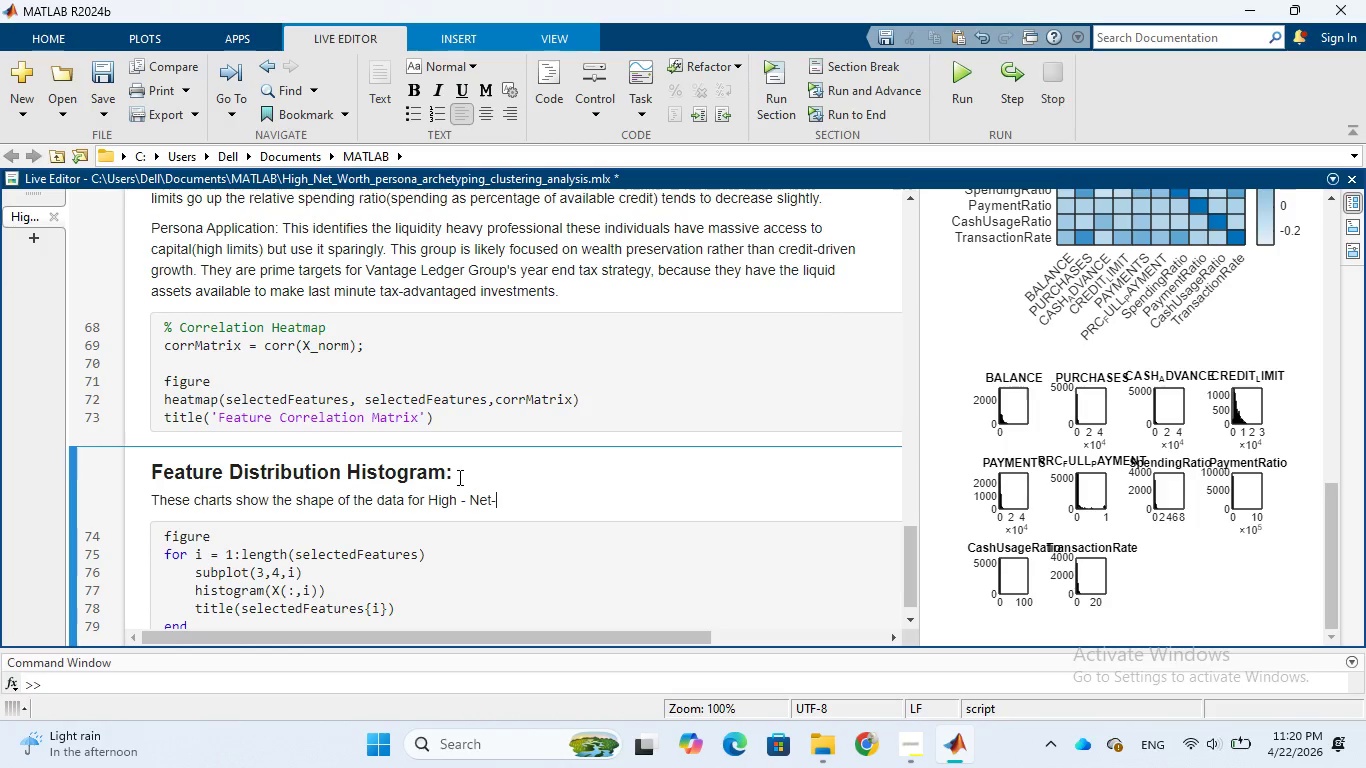 
type(Worth)
 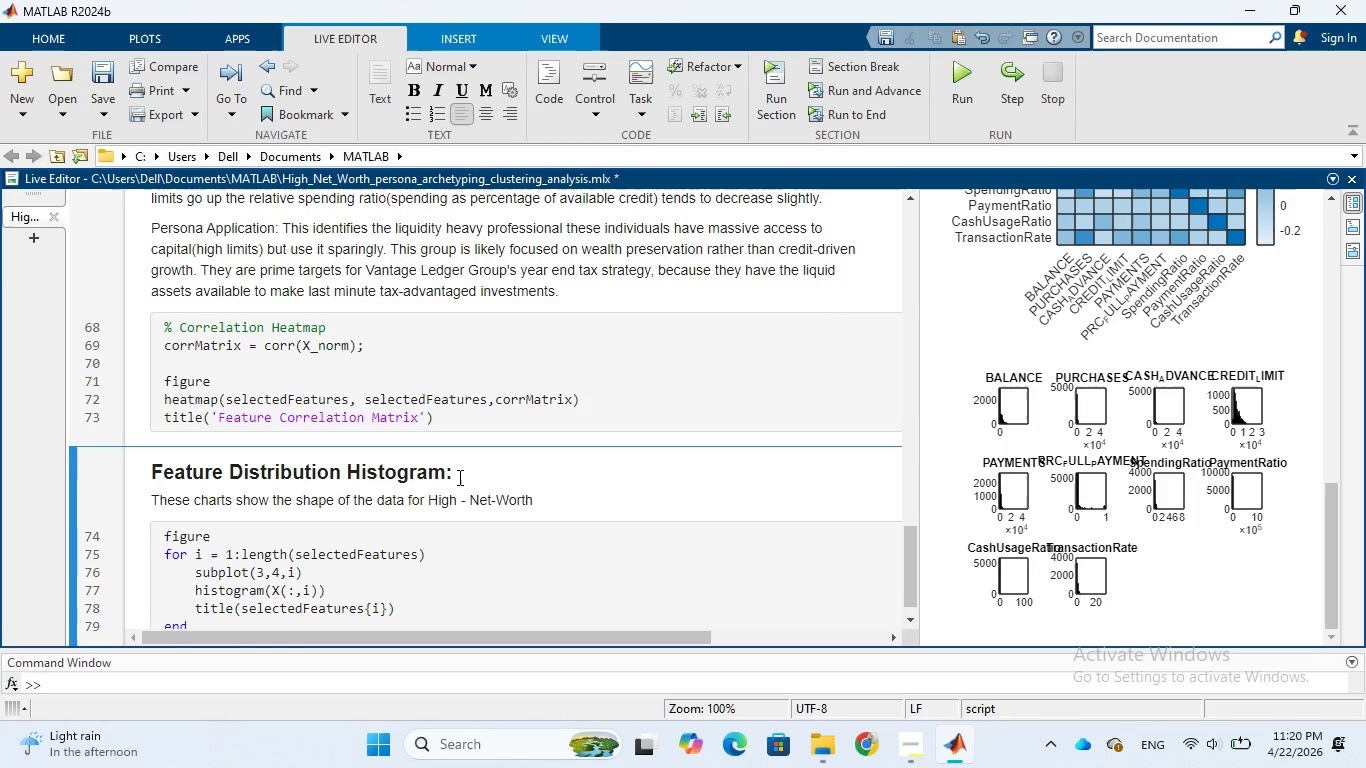 
type( archetyping)
 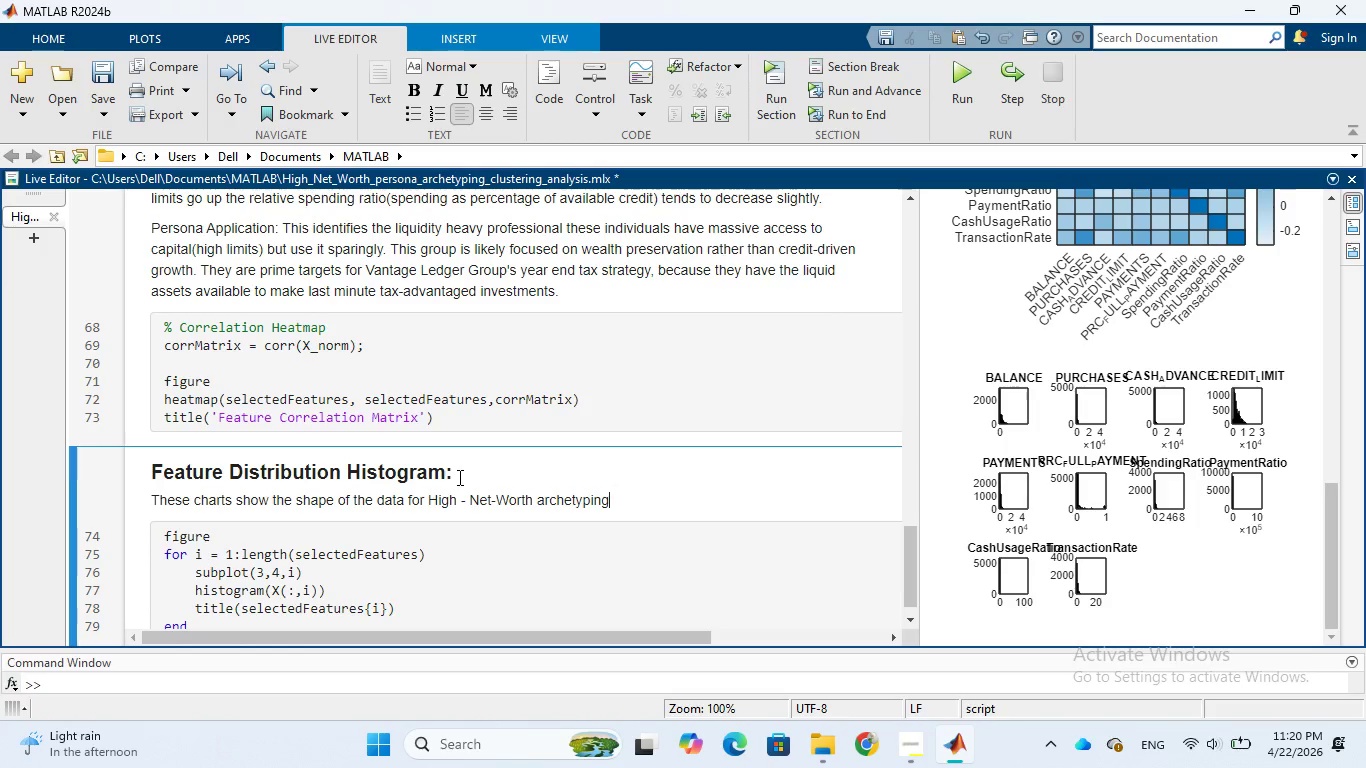 
type(, the skewness is the mod)
key(Backspace)
type(se)
key(Backspace)
type(t)
 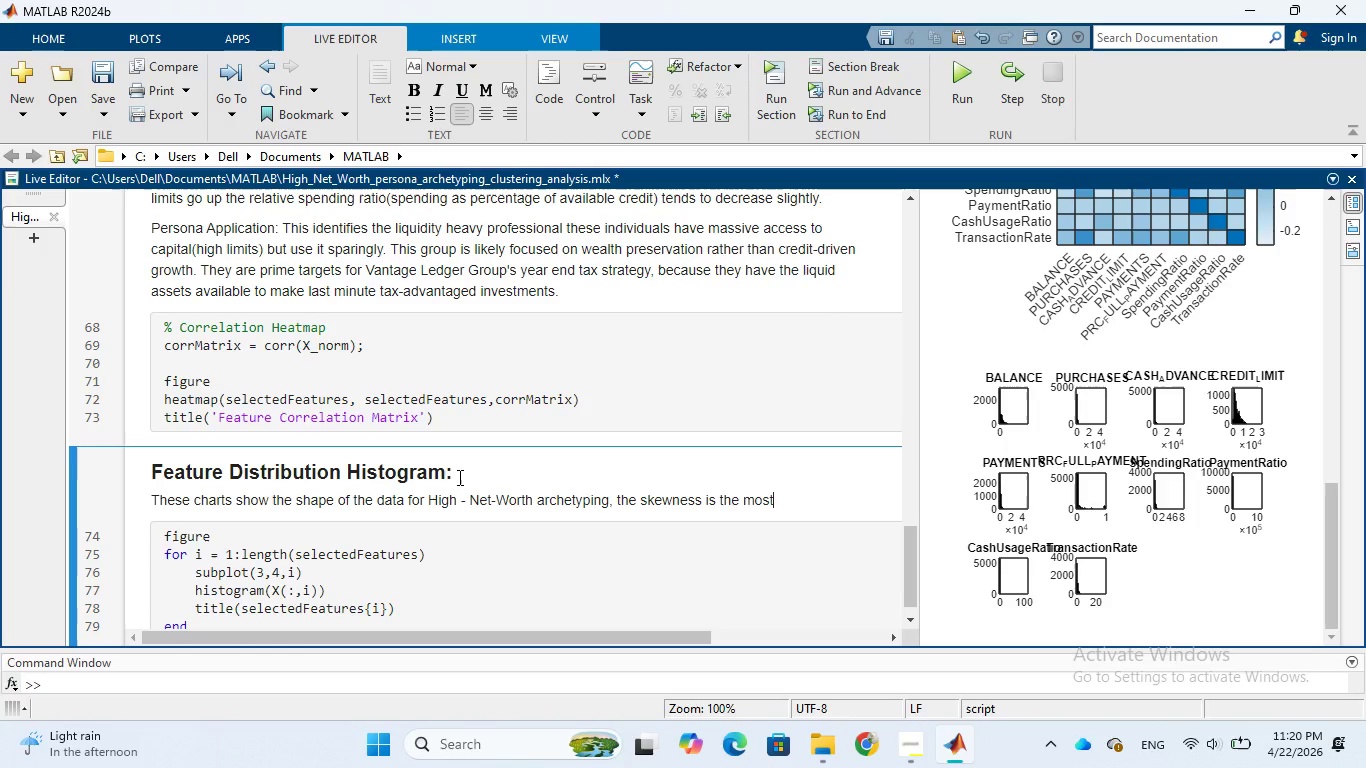 
wait(11.44)
 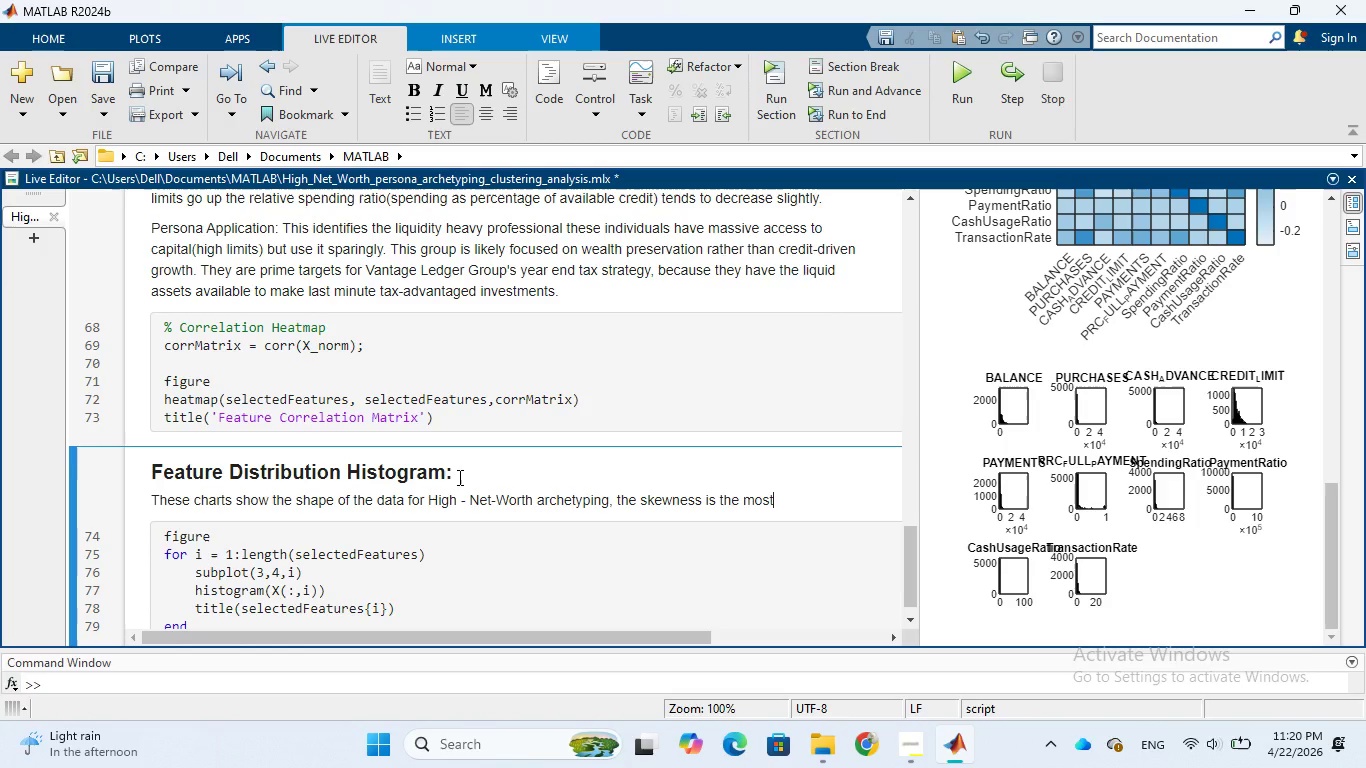 
type( important takeaway)
 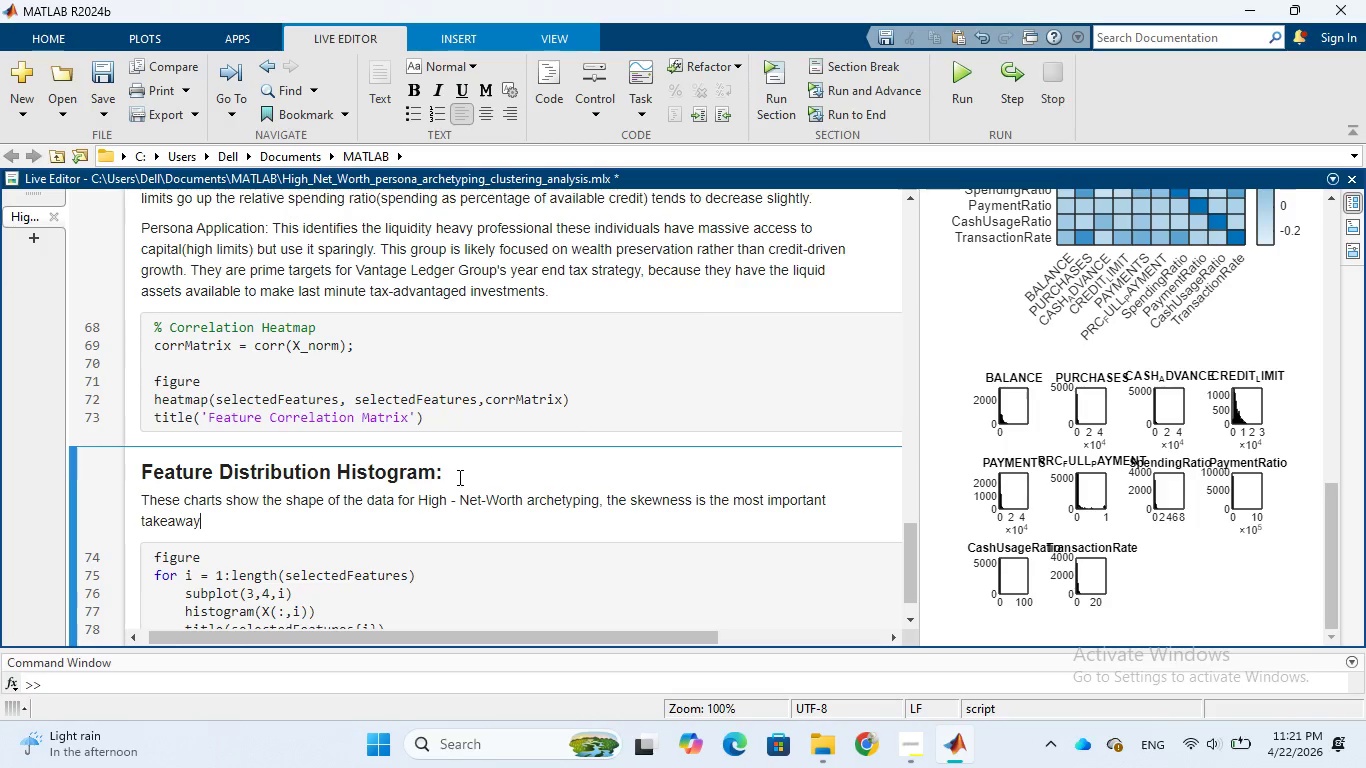 
key(Period)
 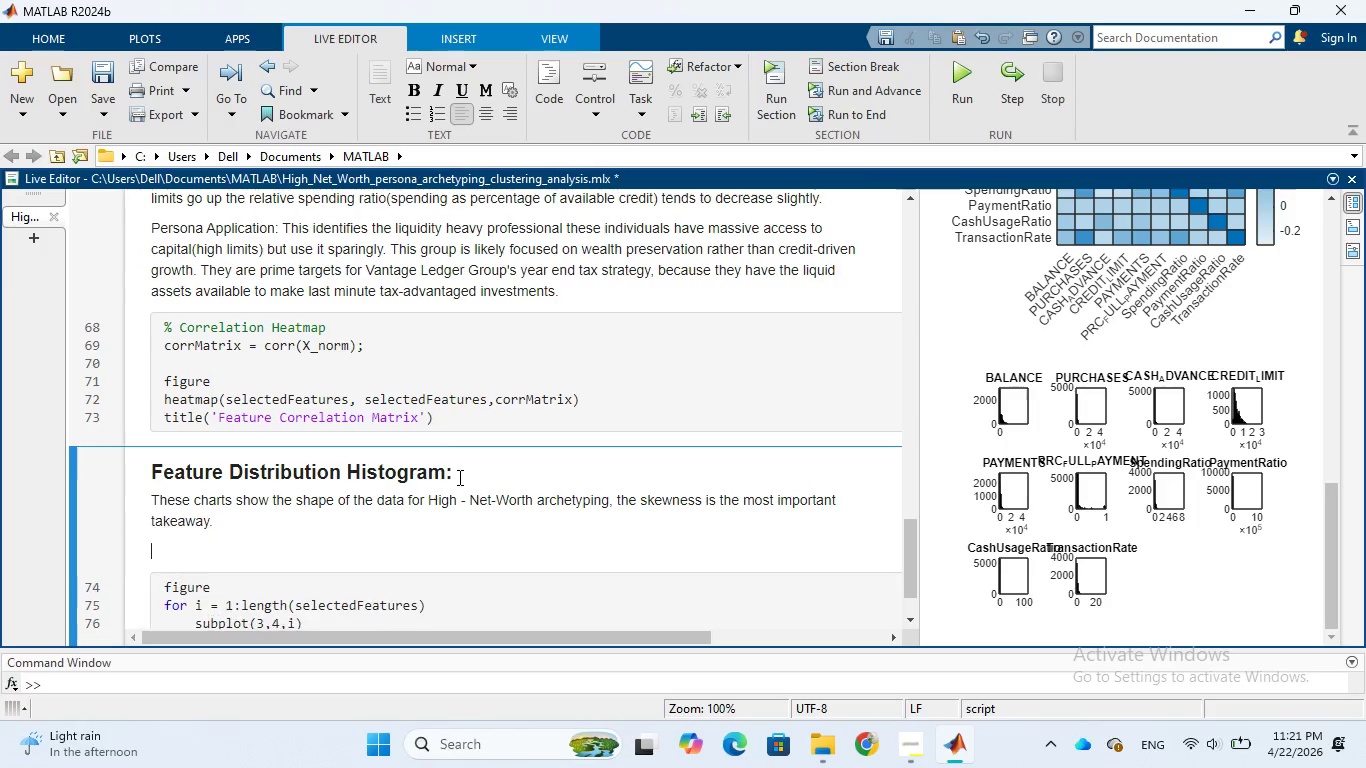 
key(Enter)
 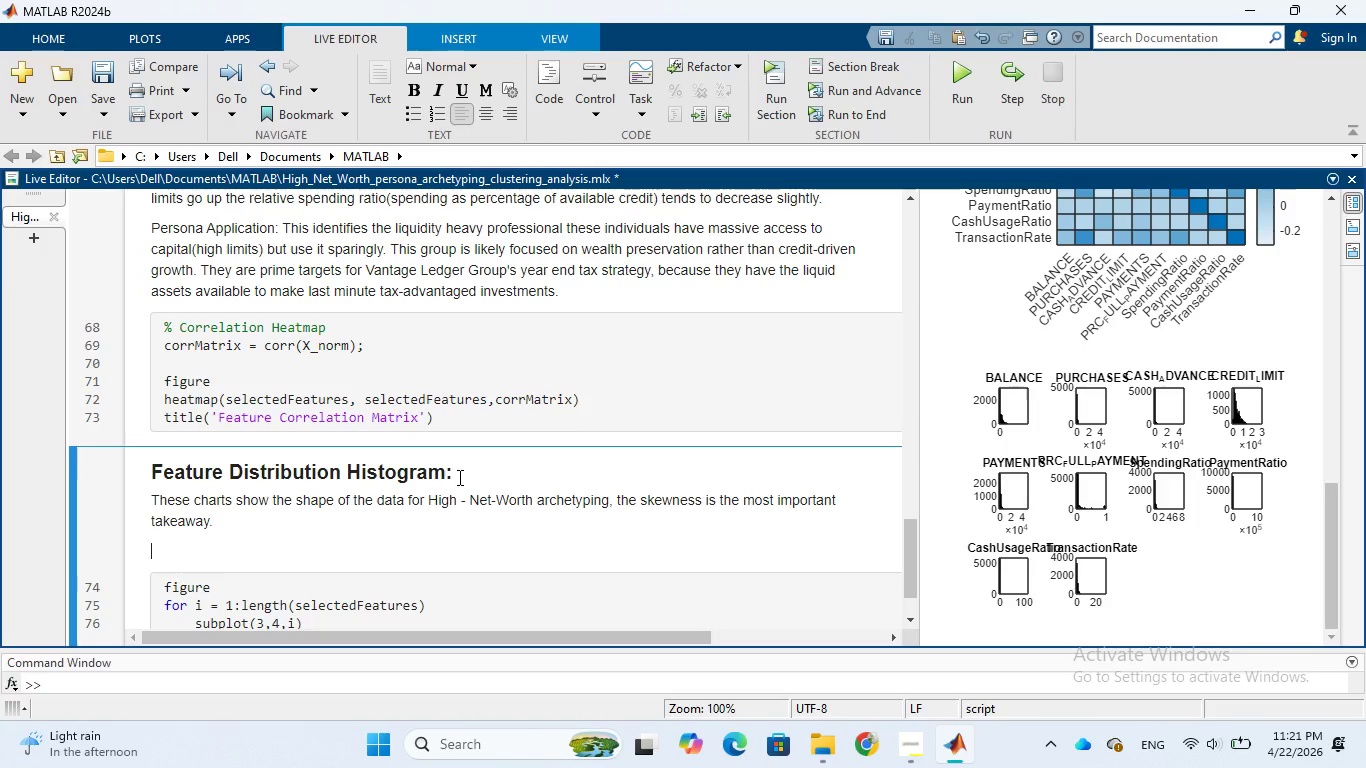 
wait(5.17)
 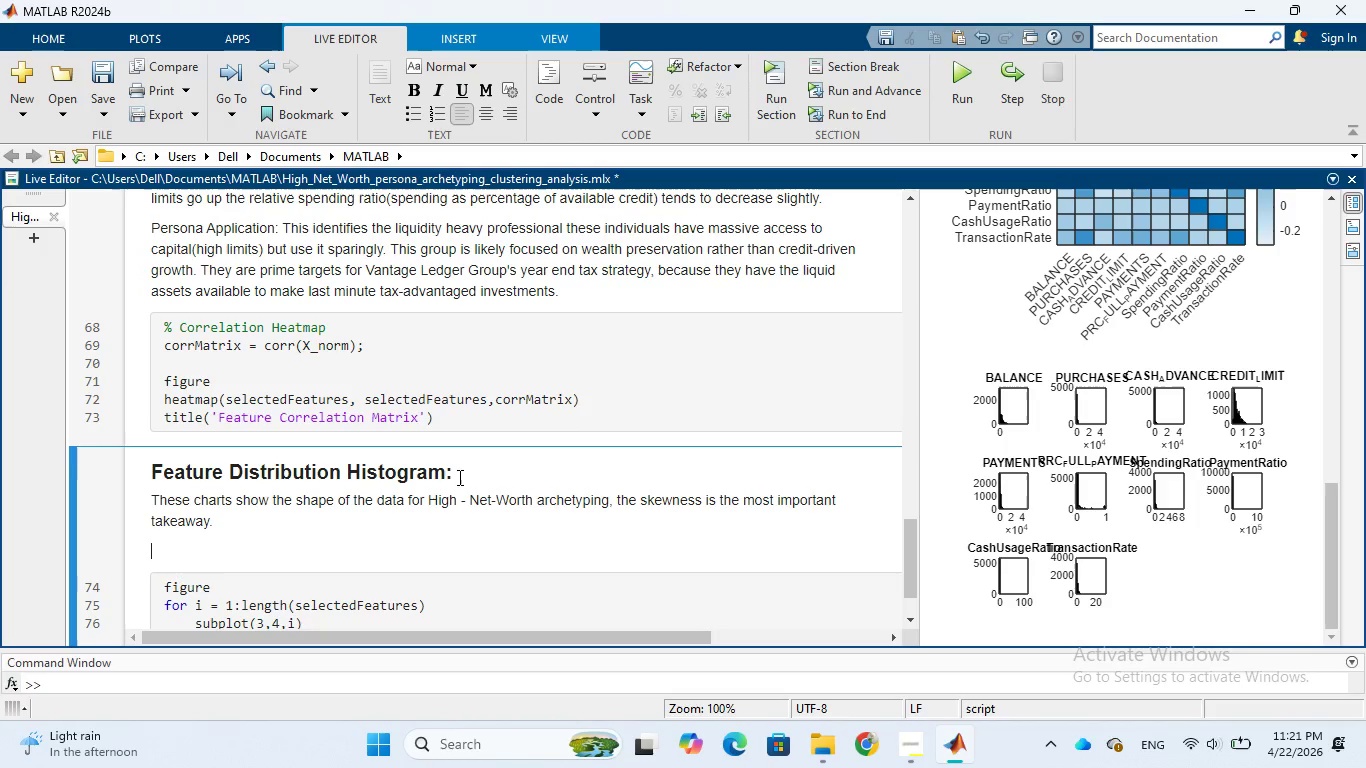 
type(Heavy r)
key(Backspace)
type(Right Skewness)
 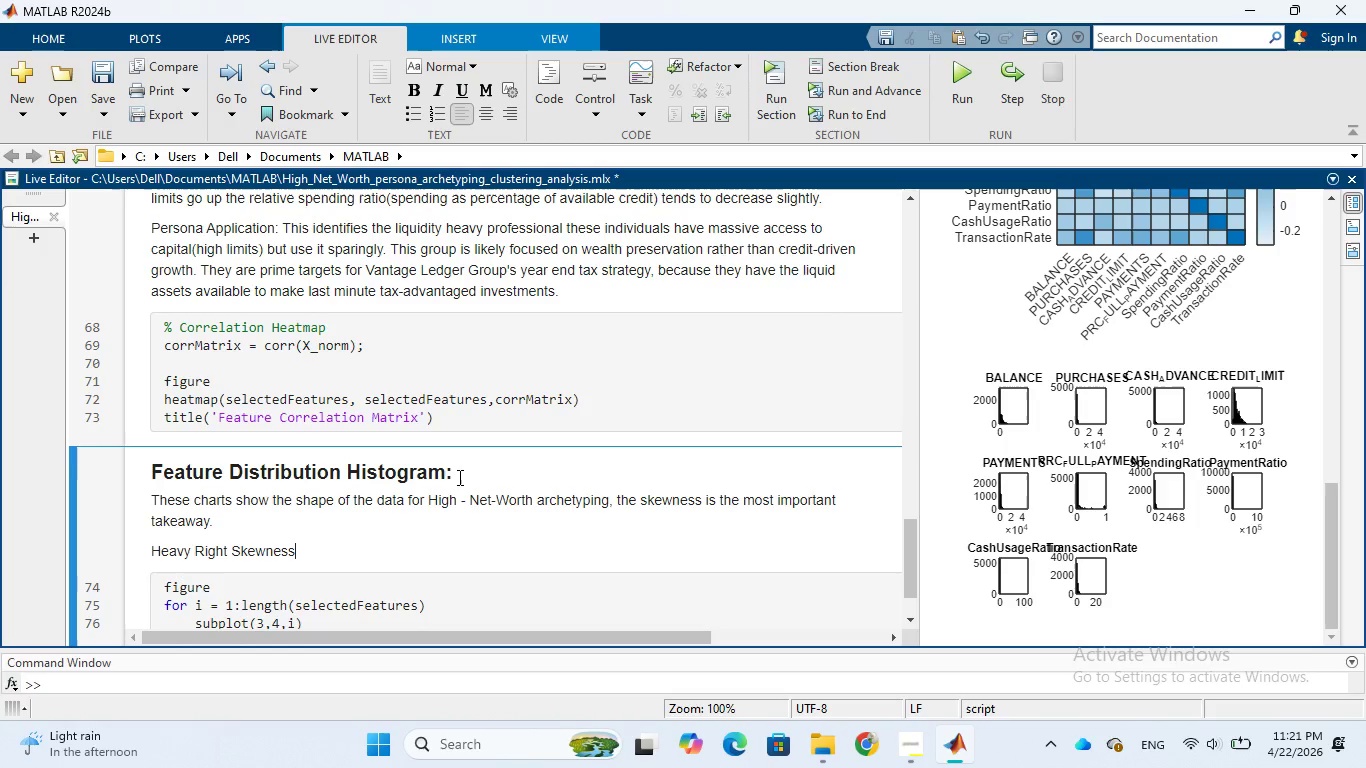 
wait(5.34)
 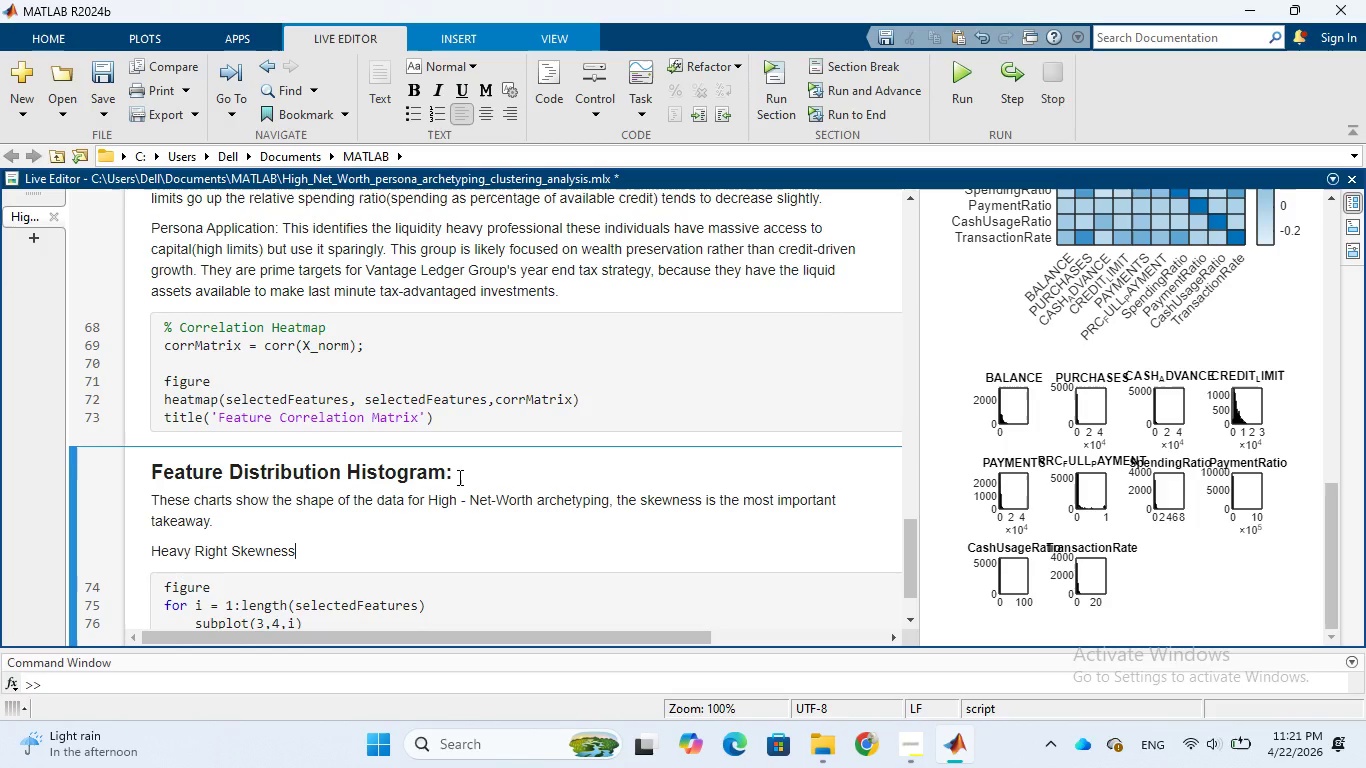 
key(Shift+9)
 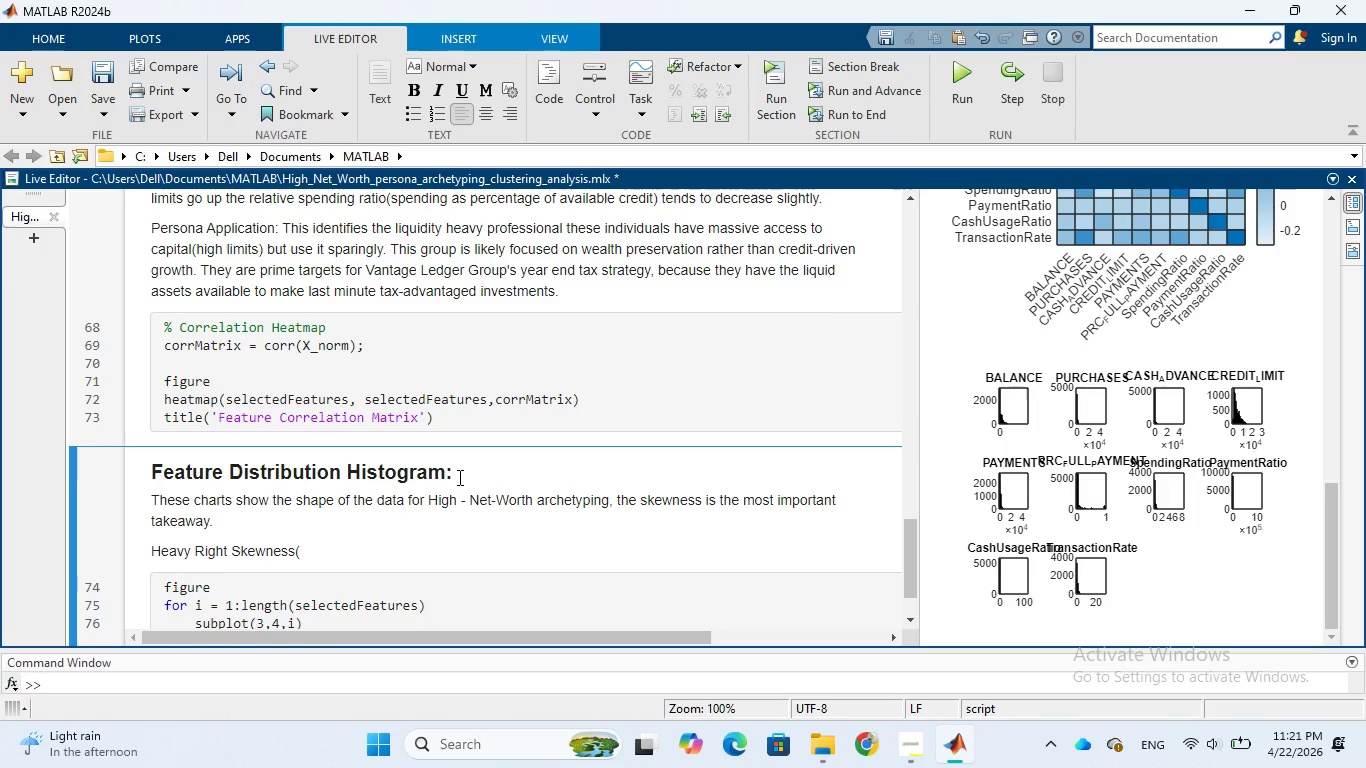 
wait(15.84)
 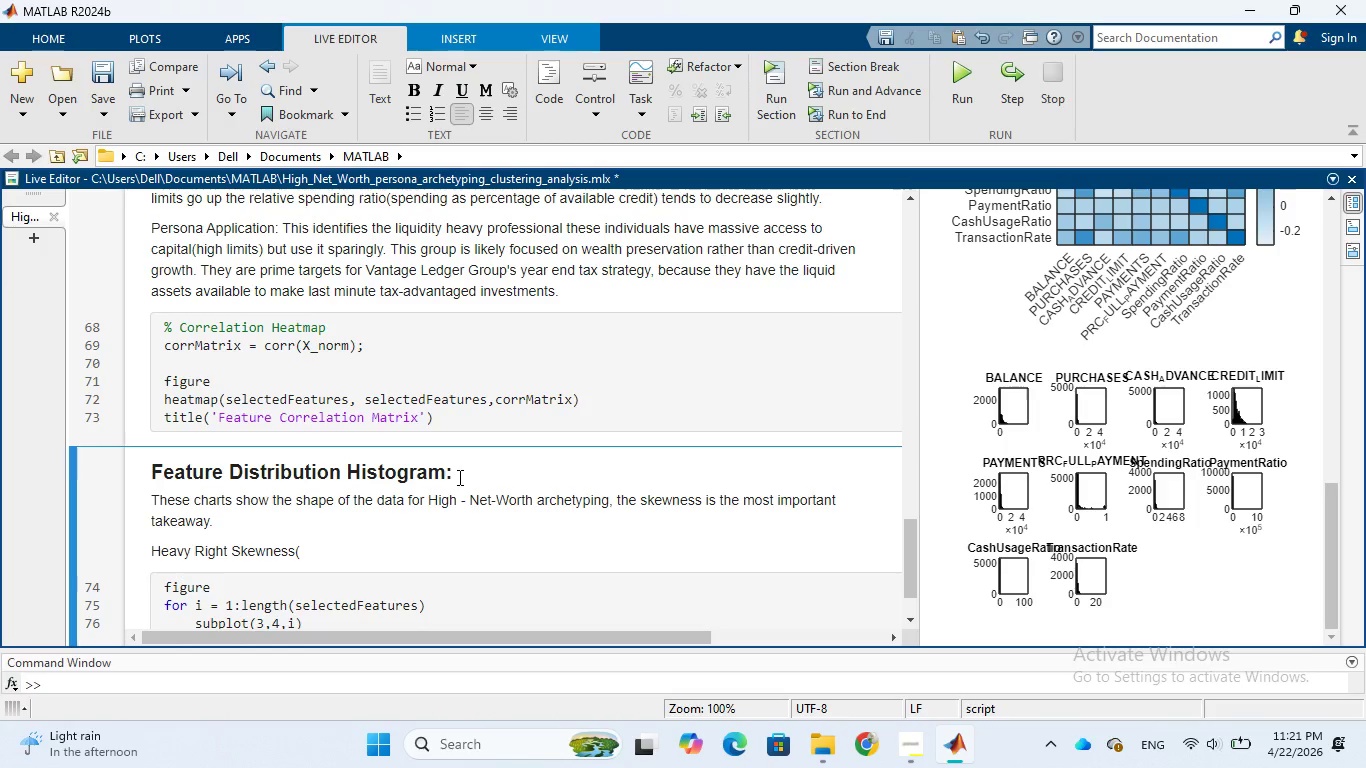 
type(The Long Tail))
 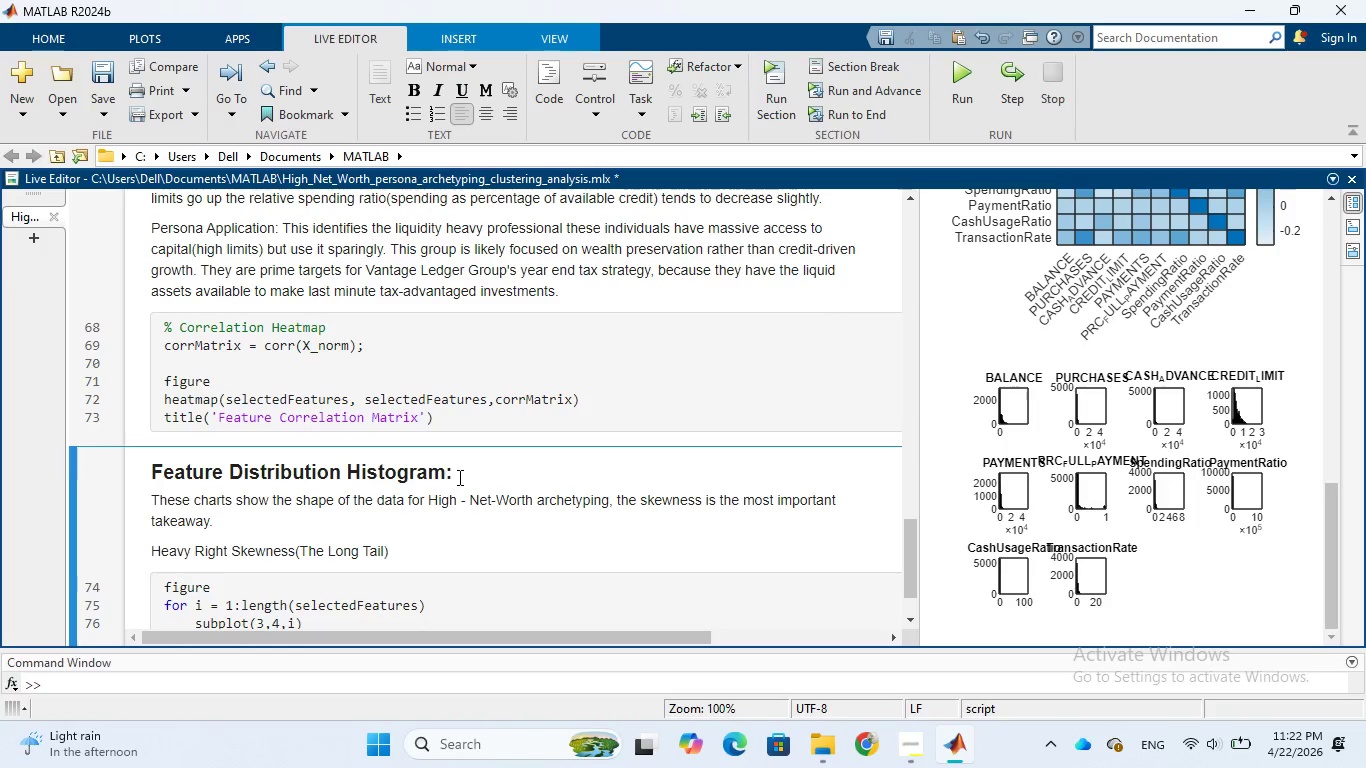 
key(ArrowLeft)
 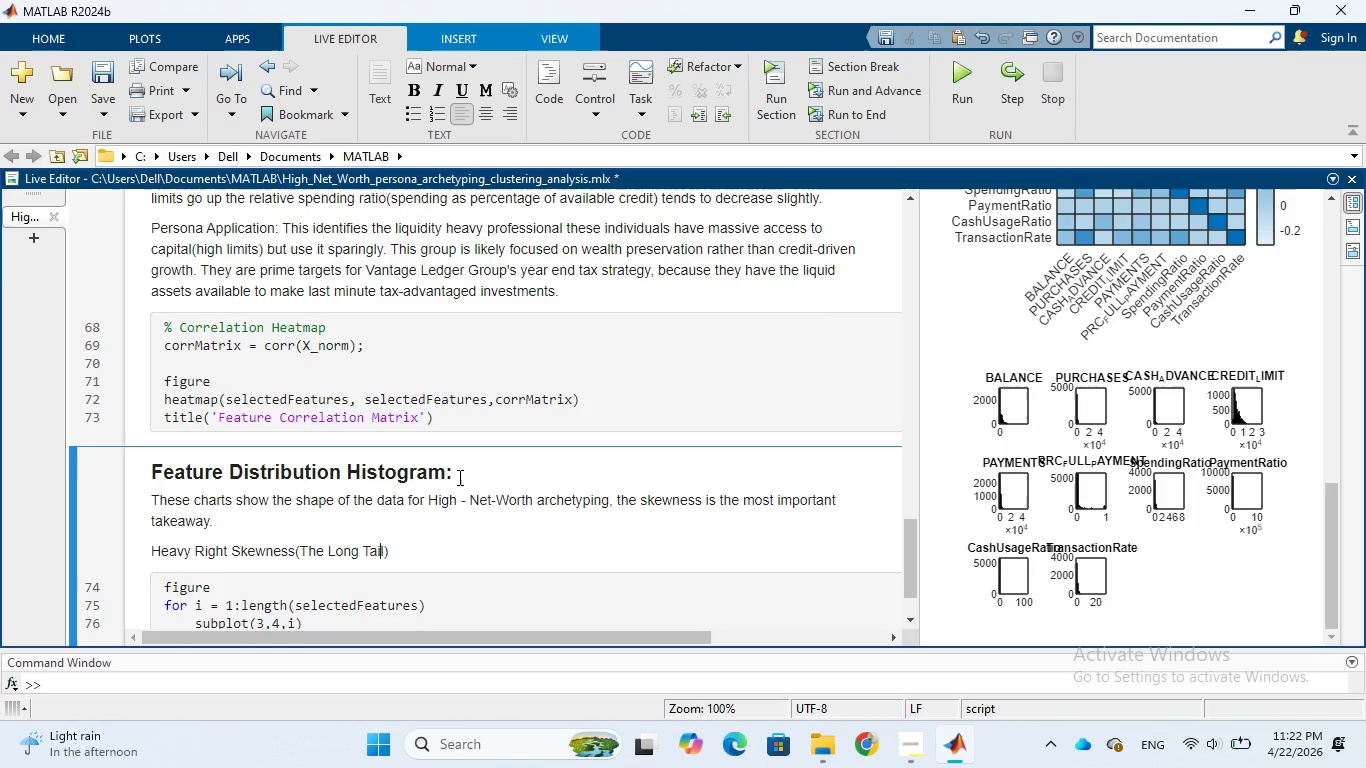 
key(ArrowLeft)
 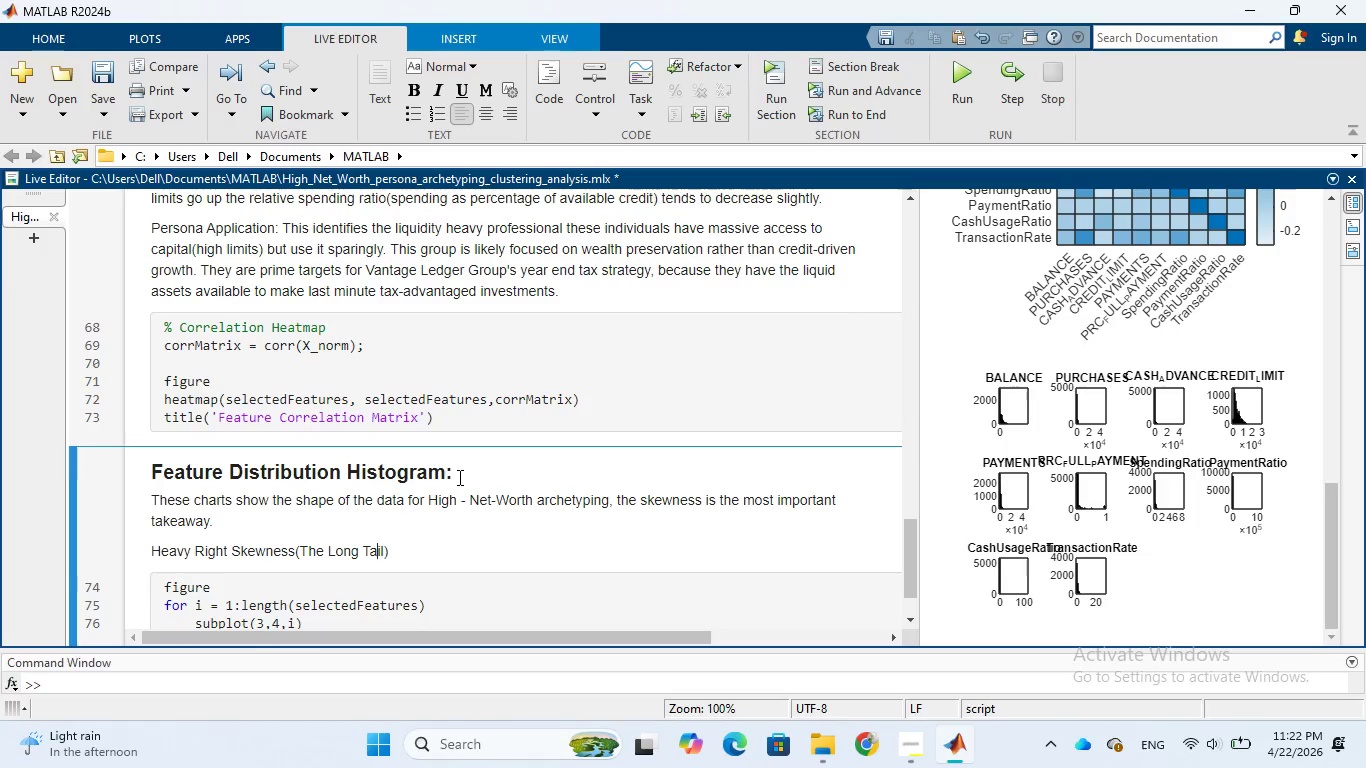 
hold_key(key=ArrowLeft, duration=0.81)
 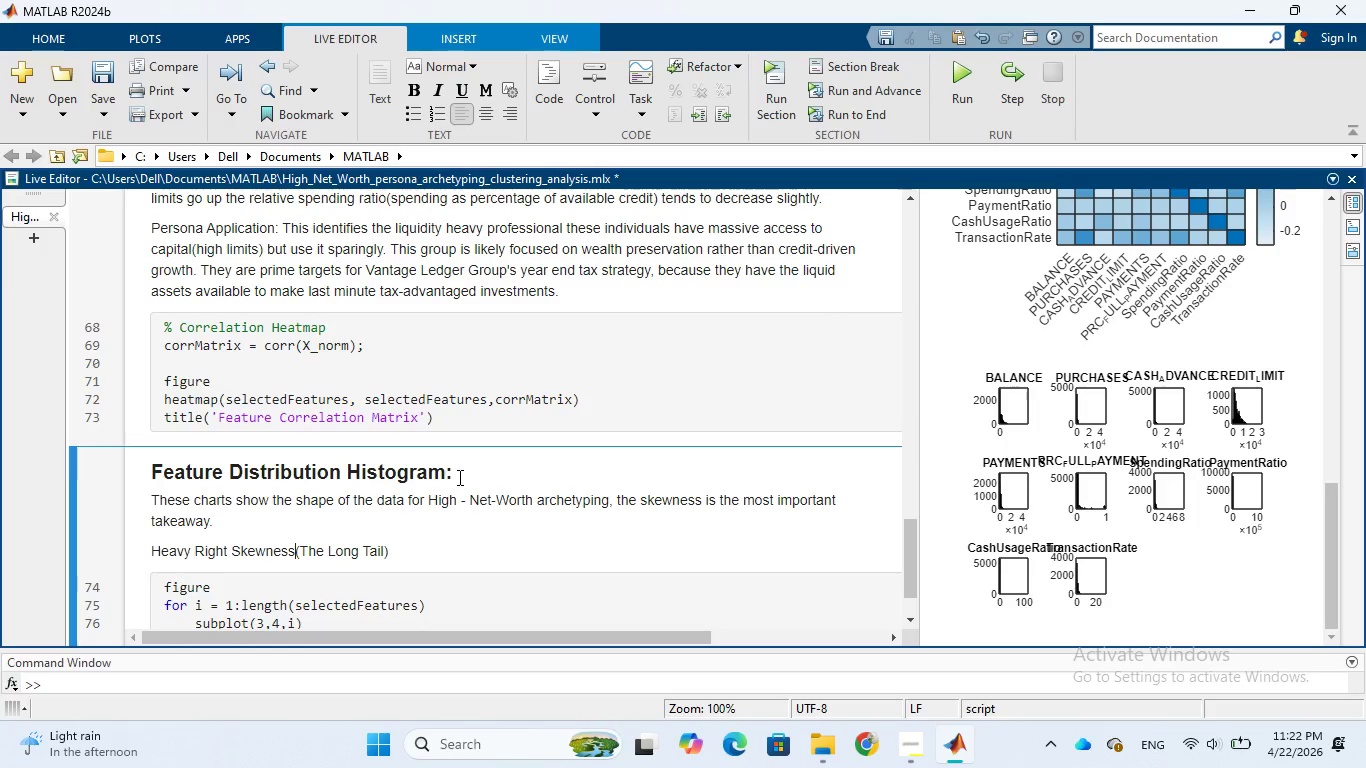 
key(ArrowLeft)
 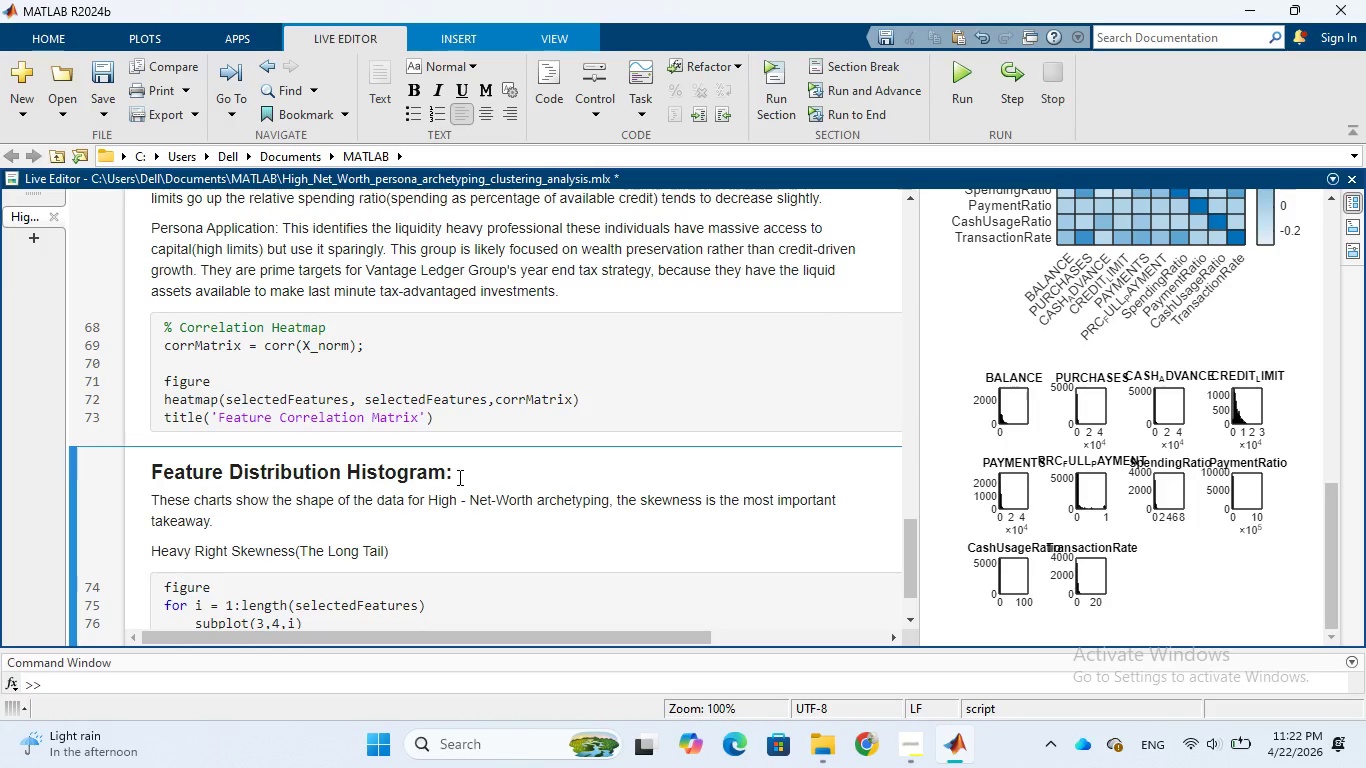 
key(ArrowRight)
 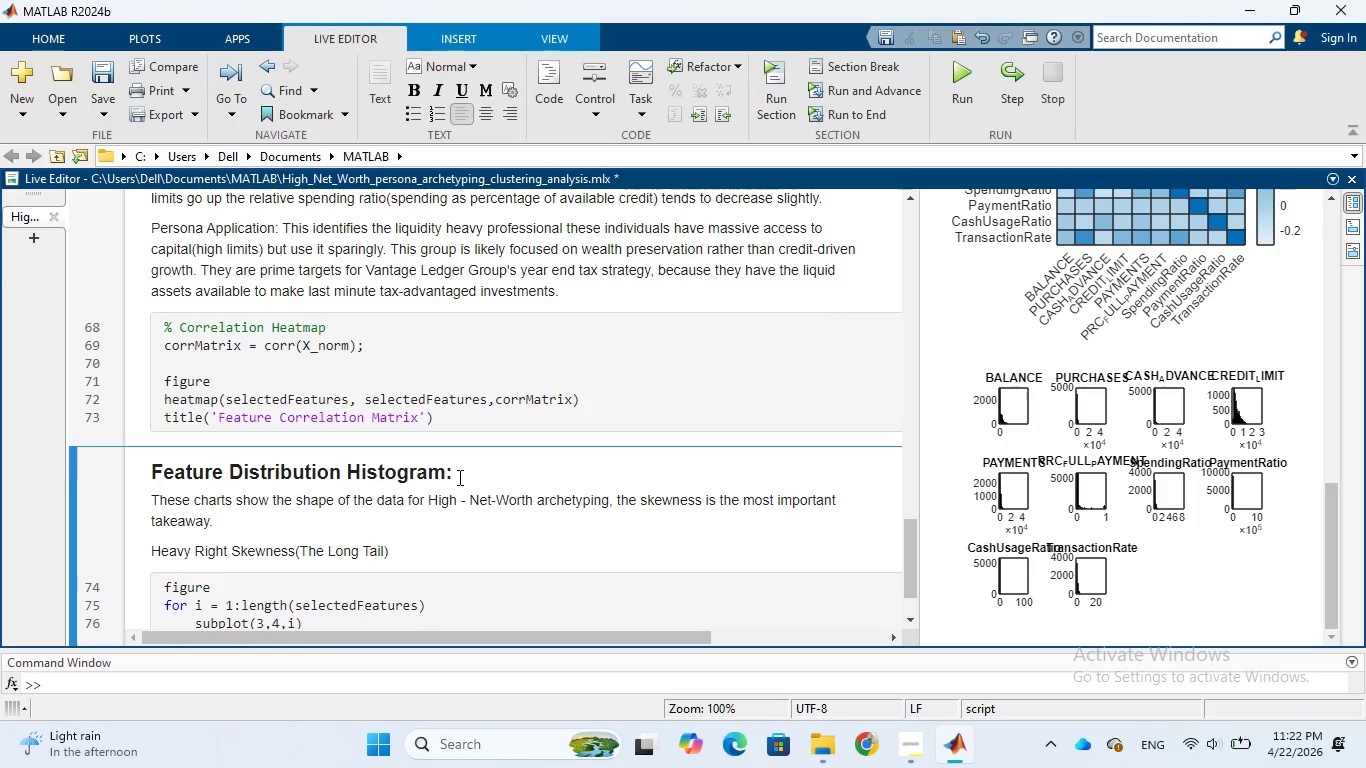 
key(Space)
 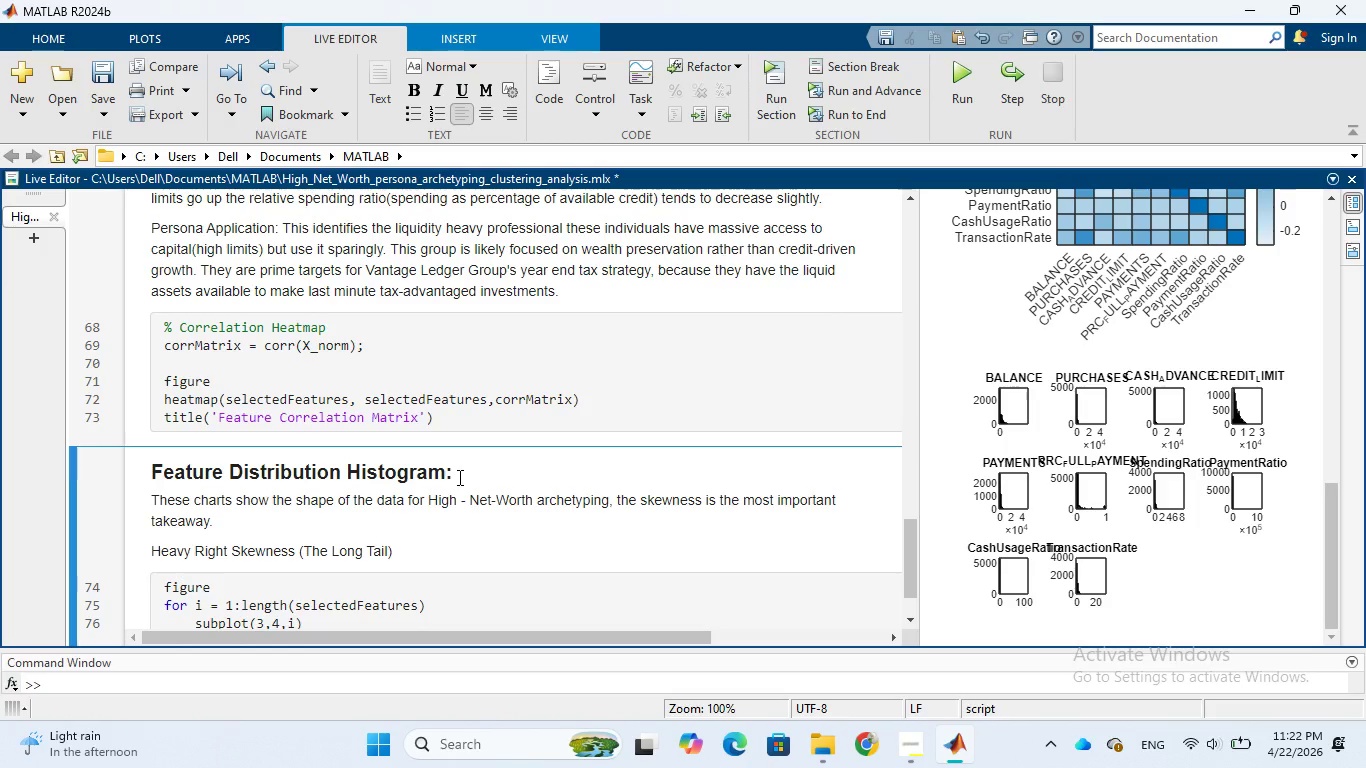 
key(ArrowRight)
 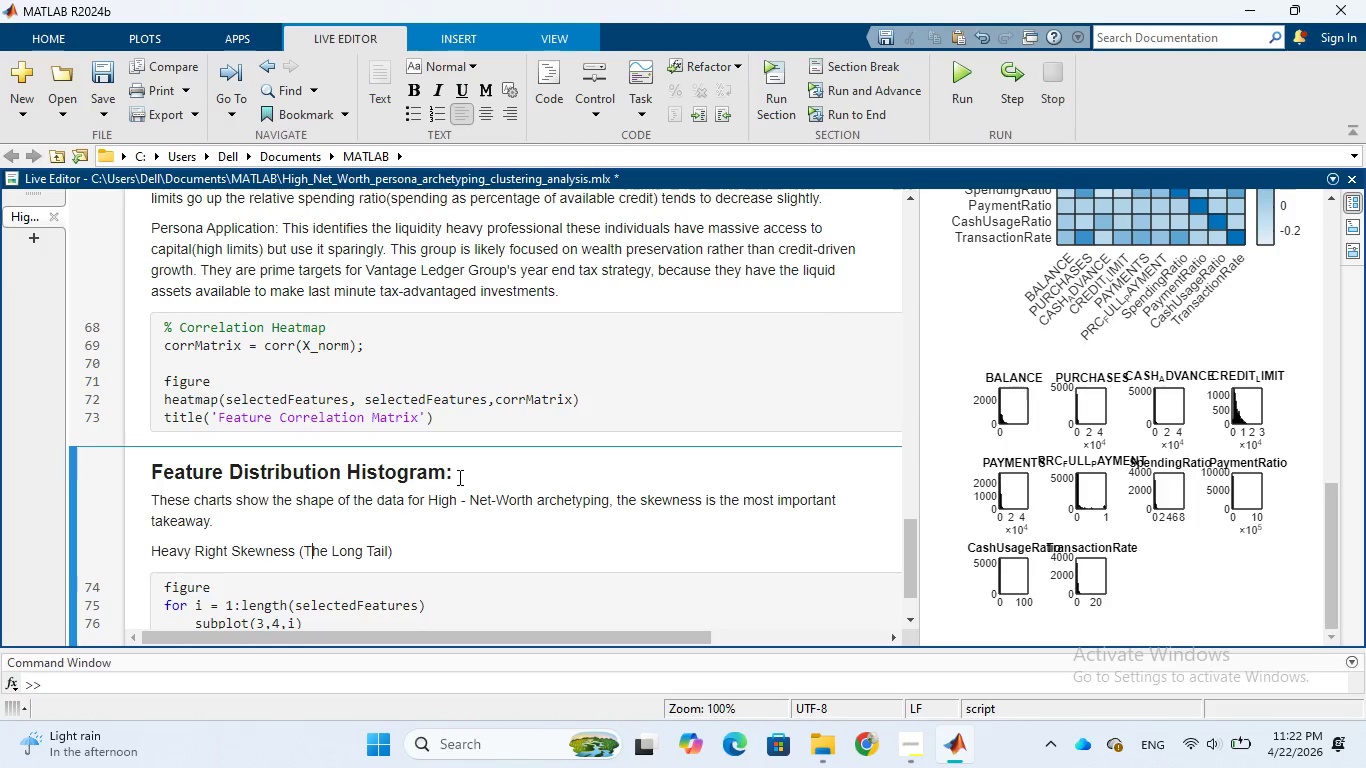 
key(ArrowRight)
 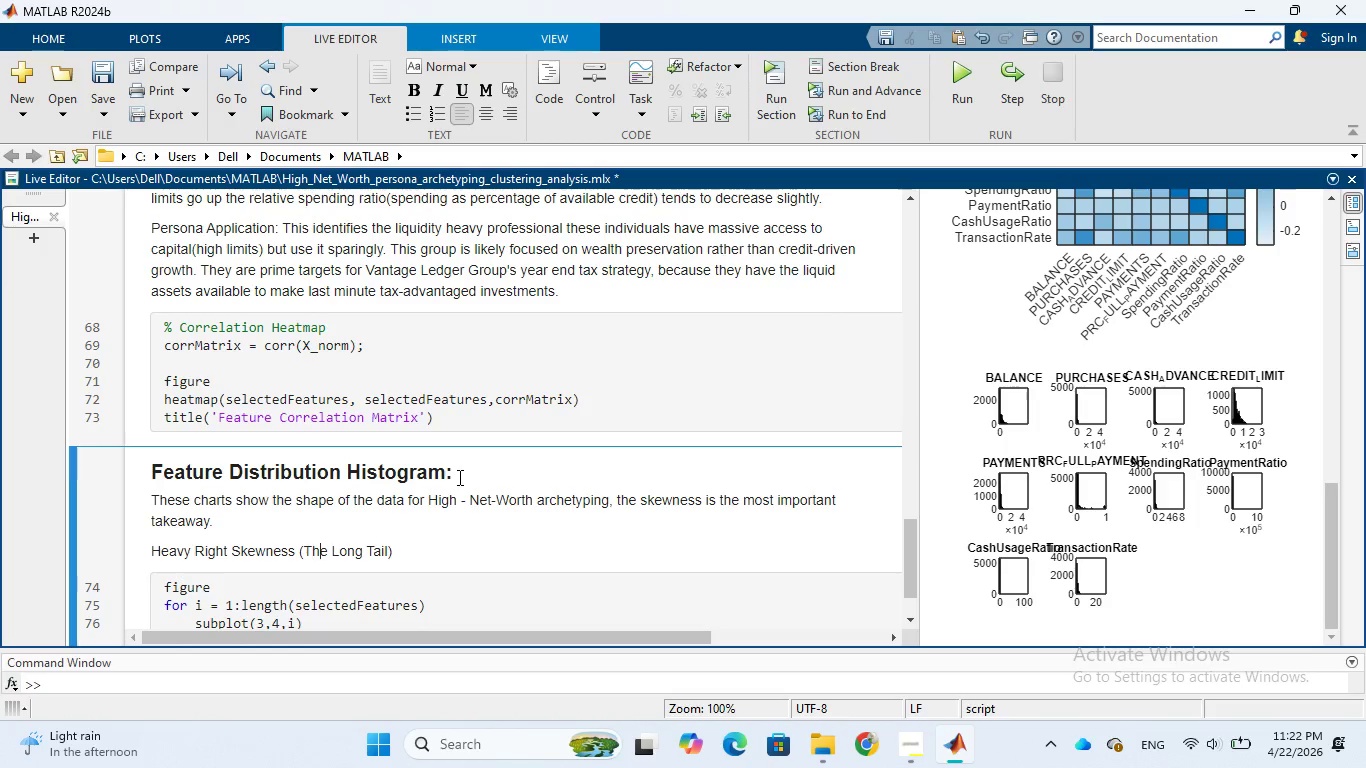 
key(ArrowRight)
 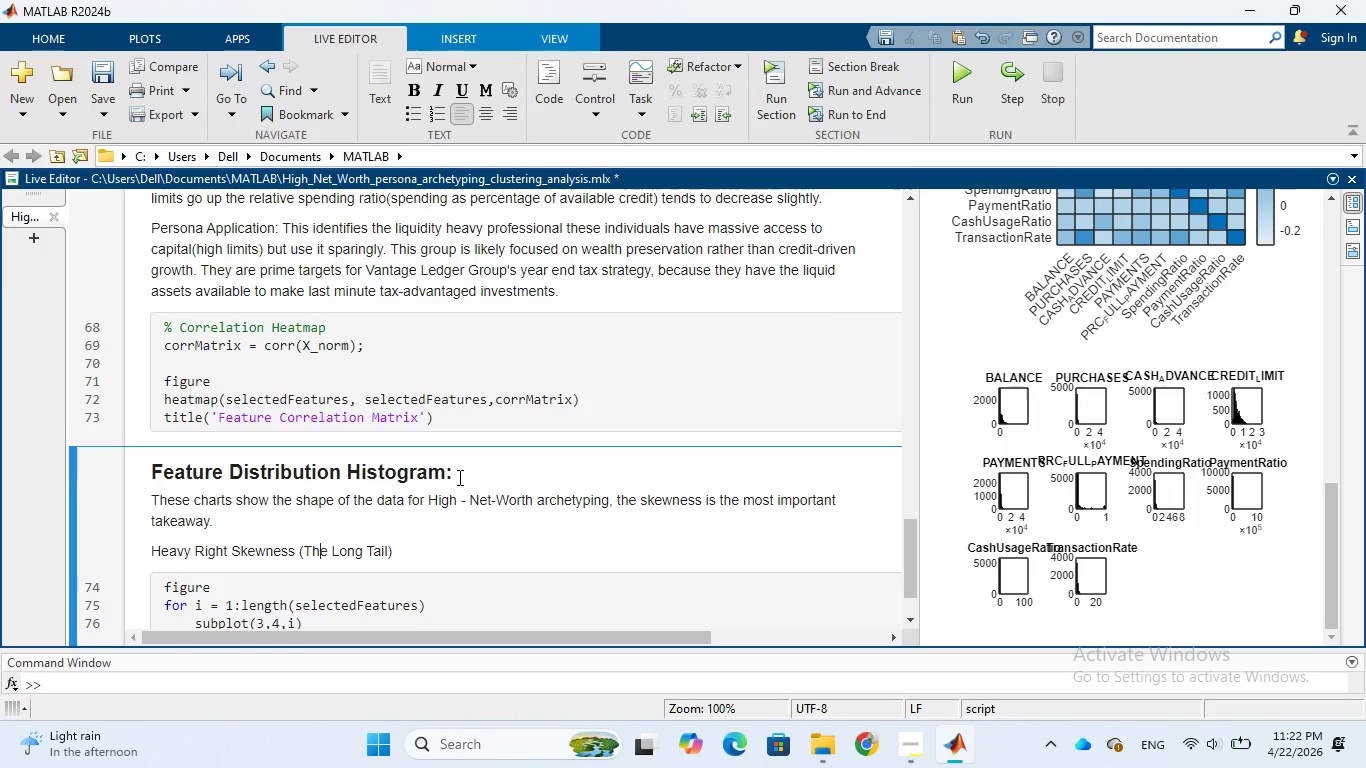 
key(ArrowRight)
 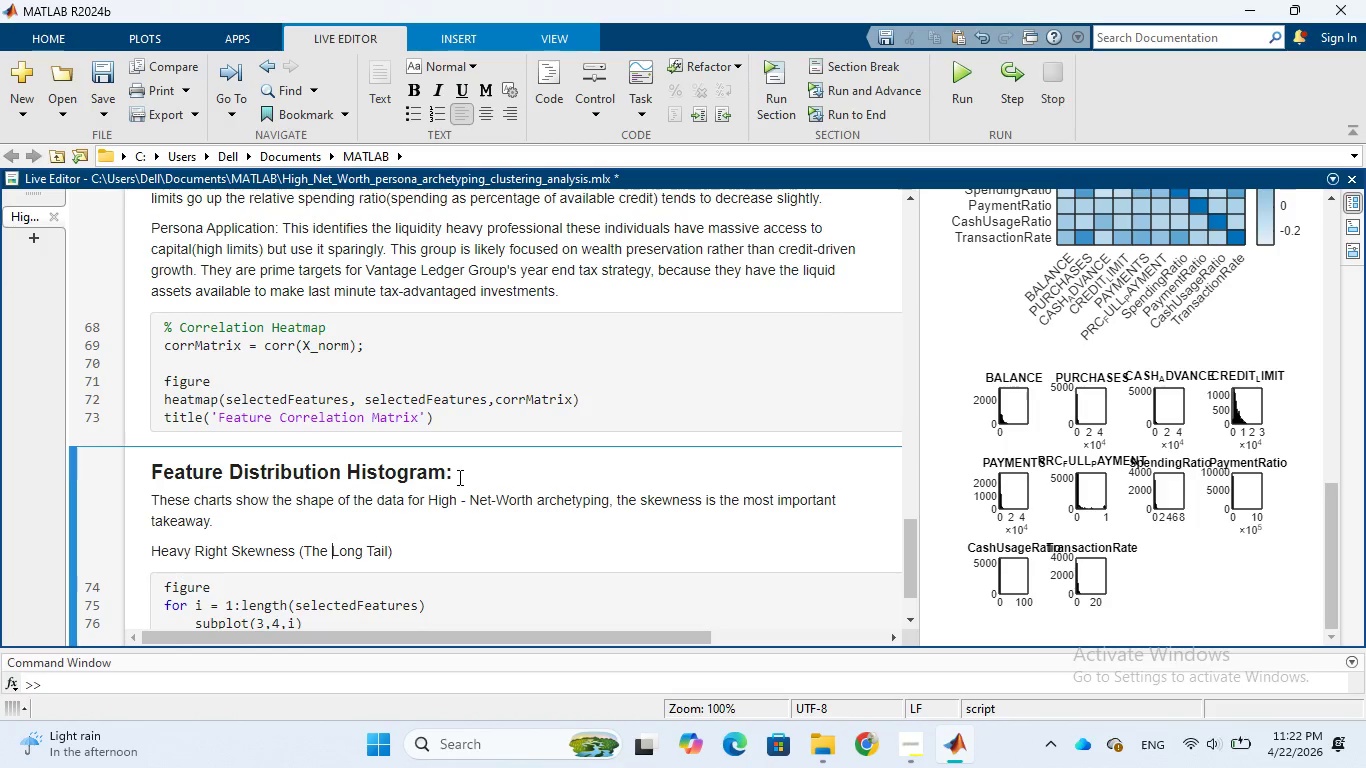 
key(ArrowRight)
 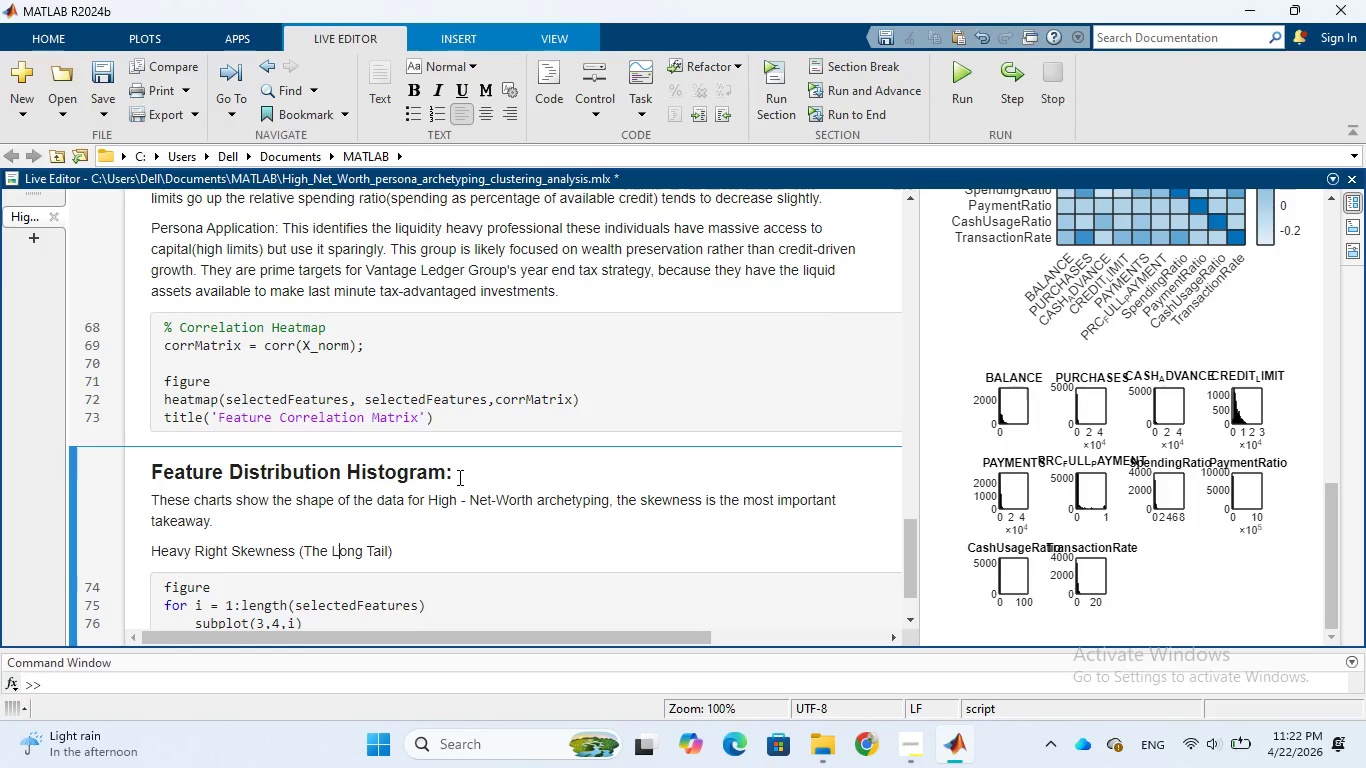 
key(ArrowRight)
 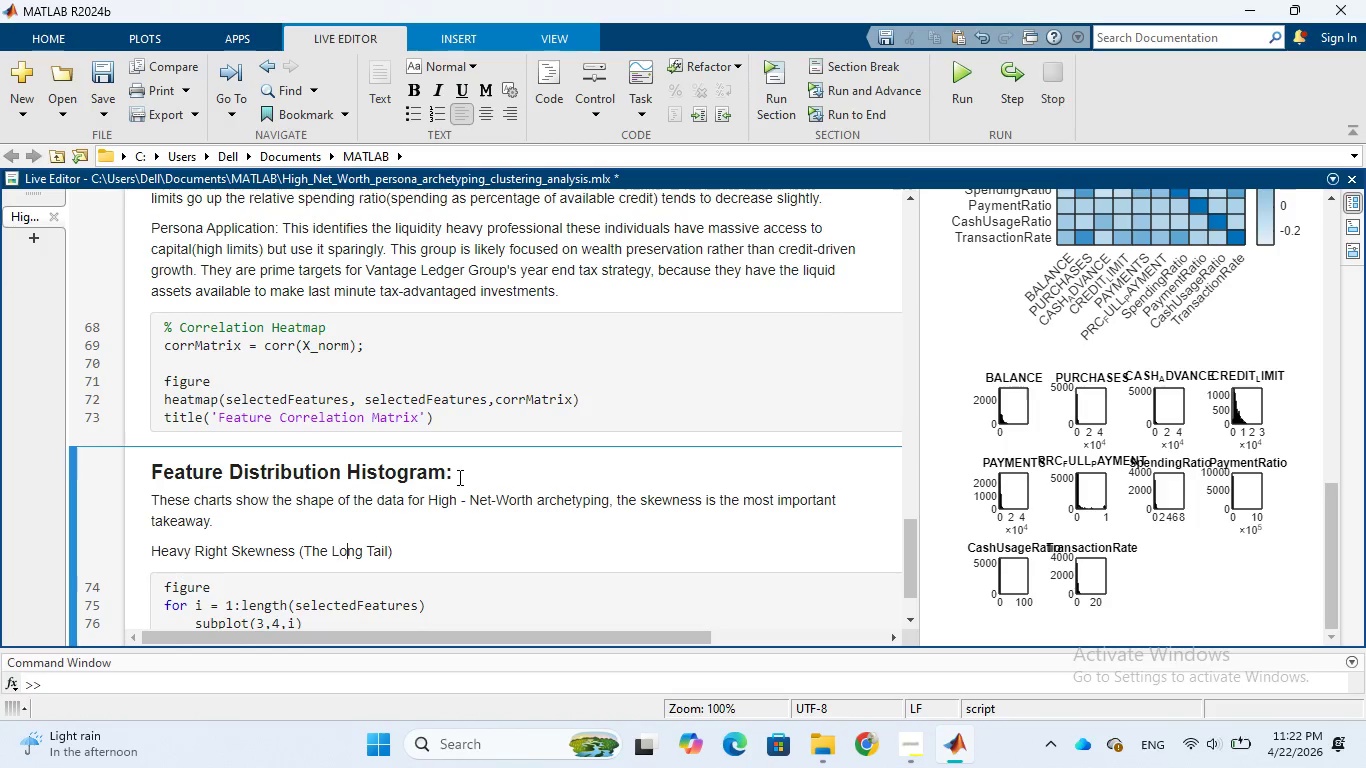 
key(ArrowRight)
 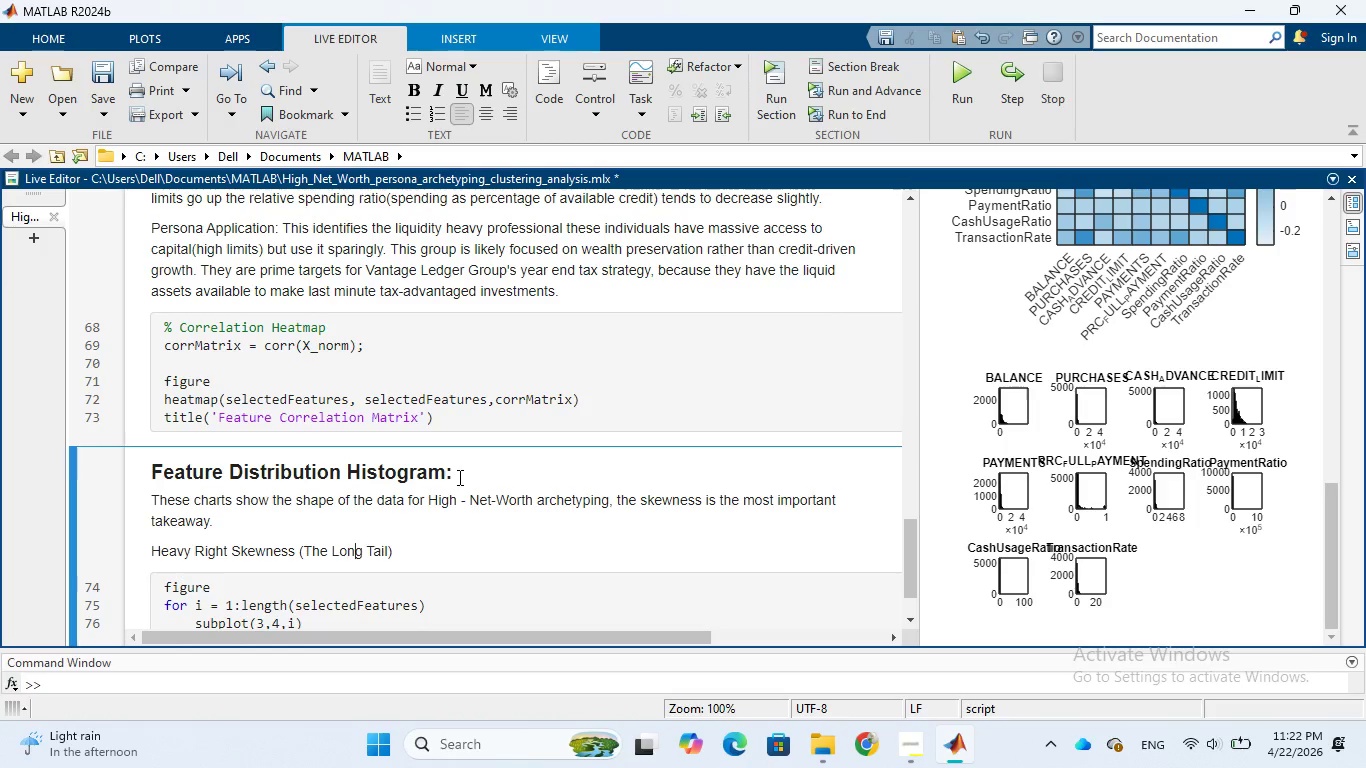 
key(ArrowRight)
 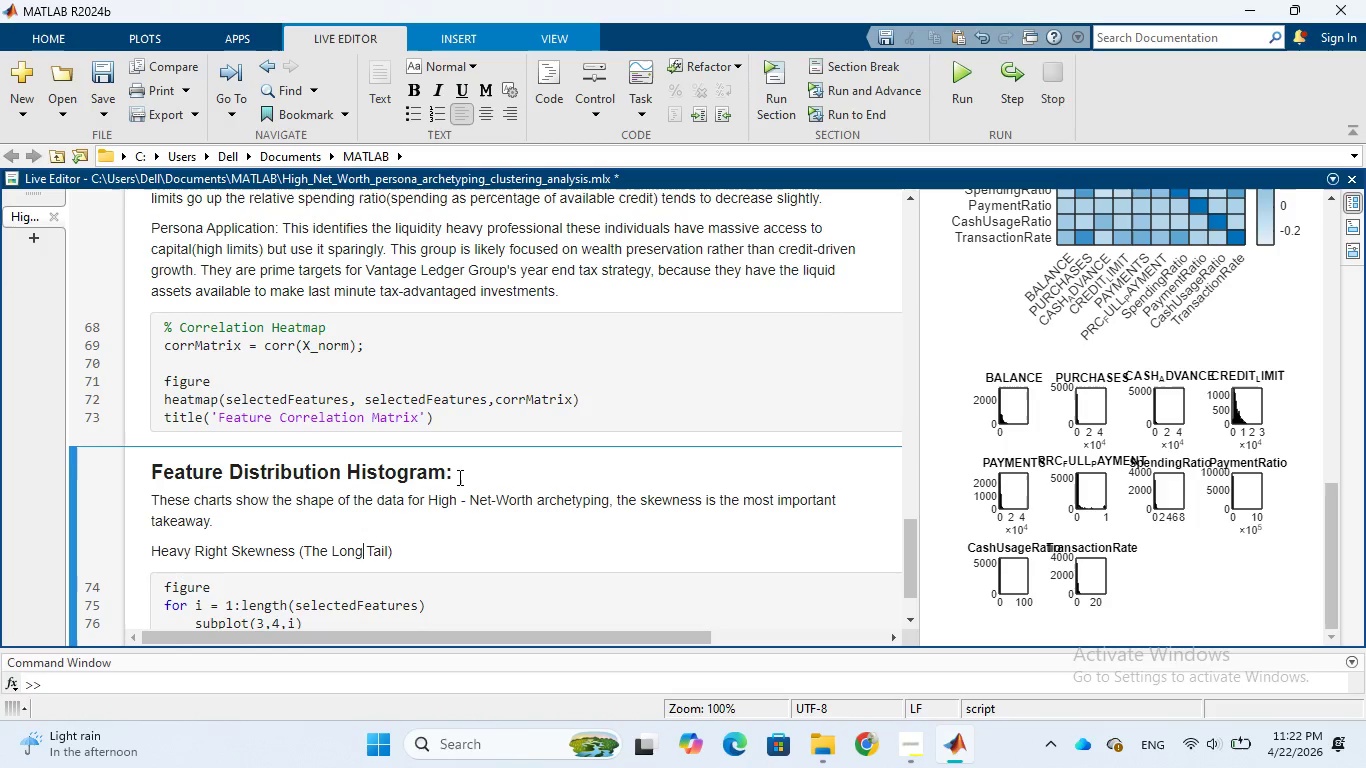 
key(ArrowRight)
 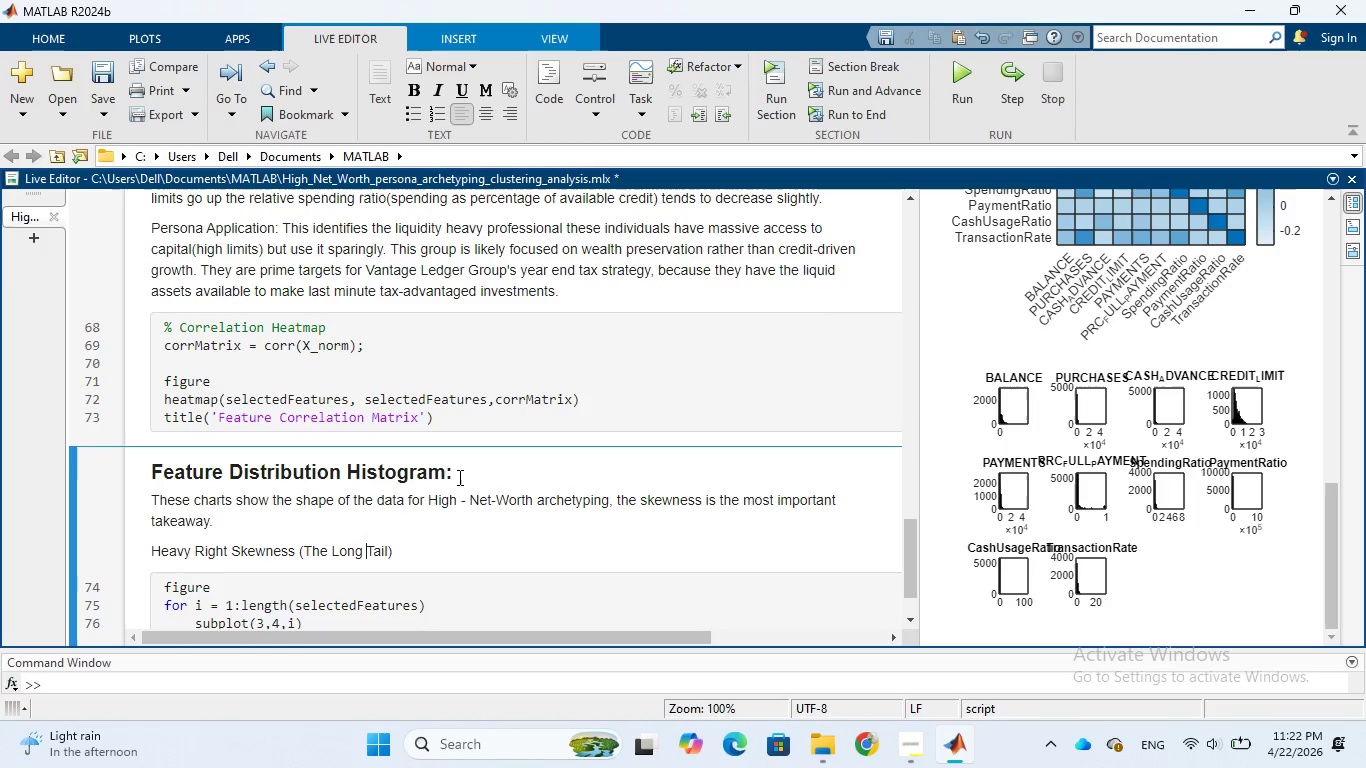 
key(ArrowRight)
 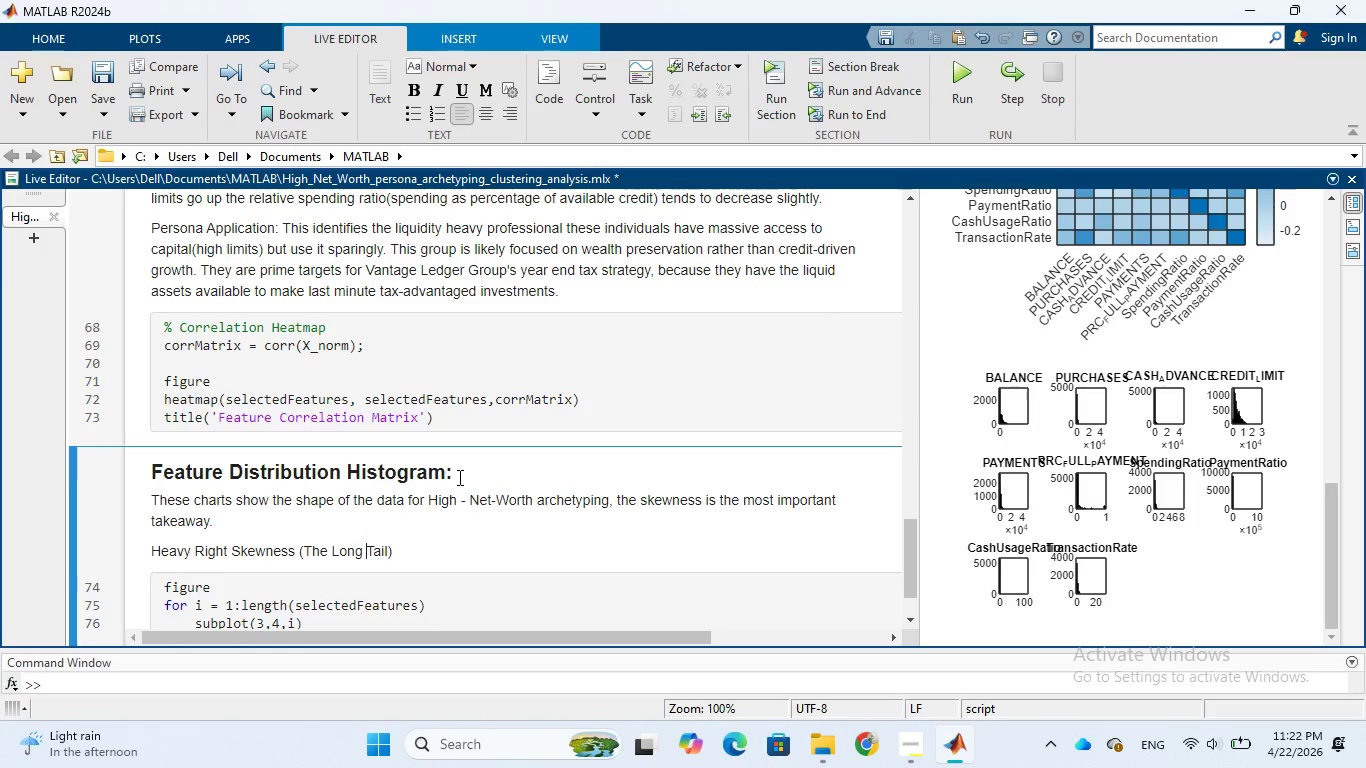 
key(ArrowRight)
 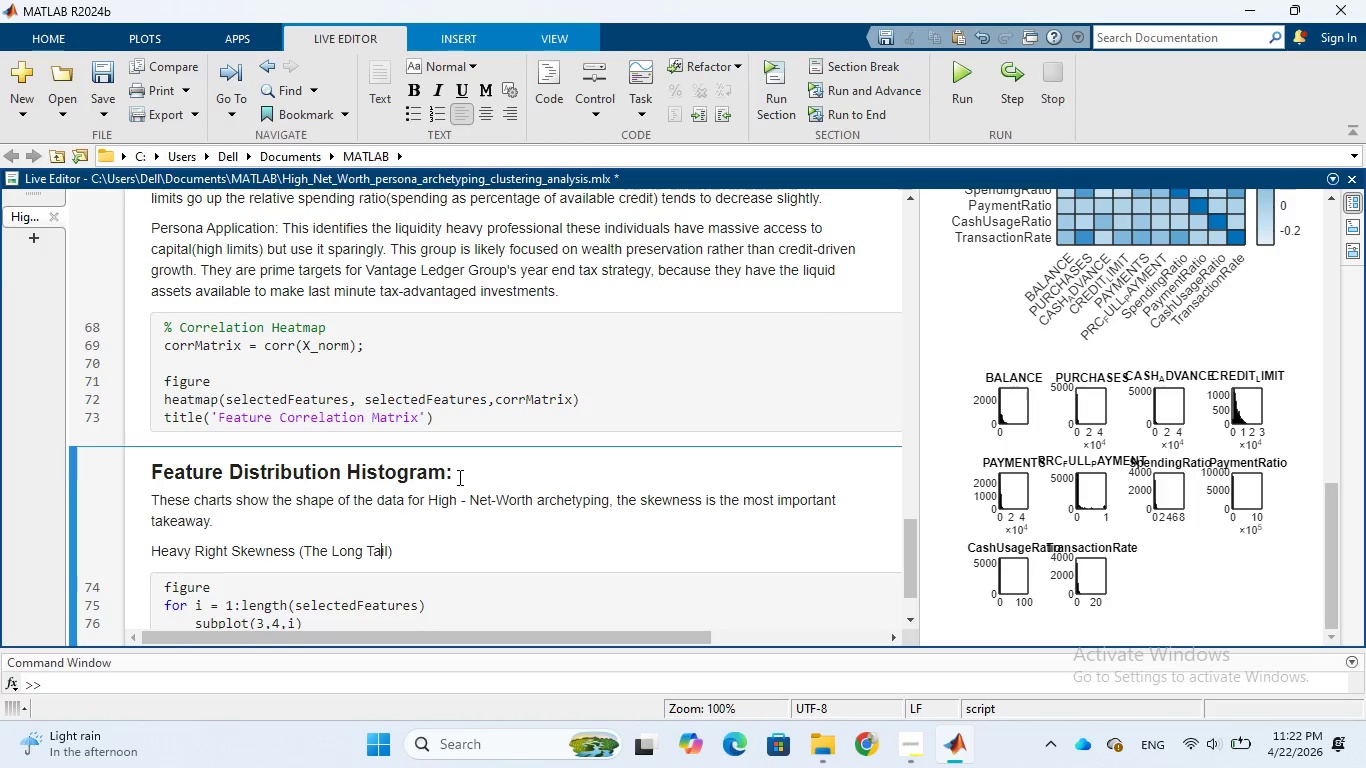 
key(ArrowRight)
 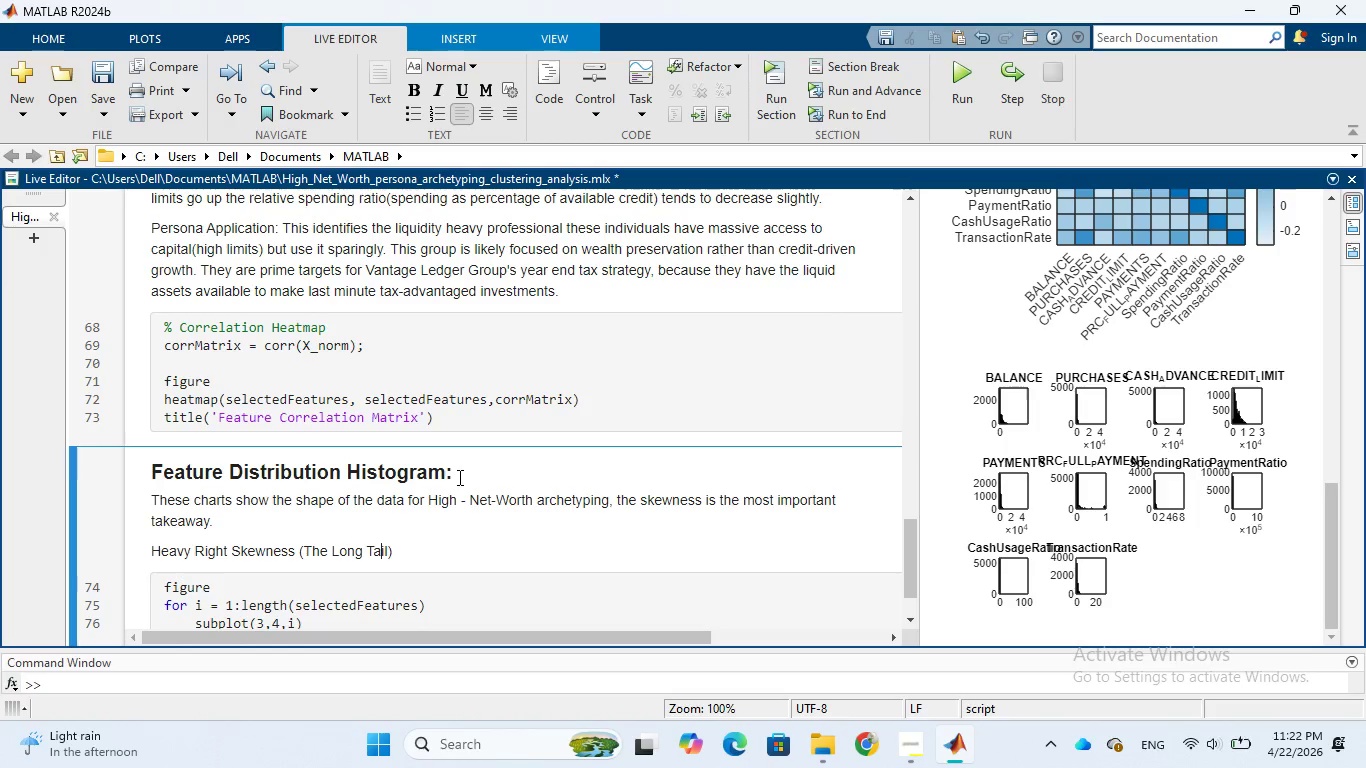 
key(ArrowRight)
 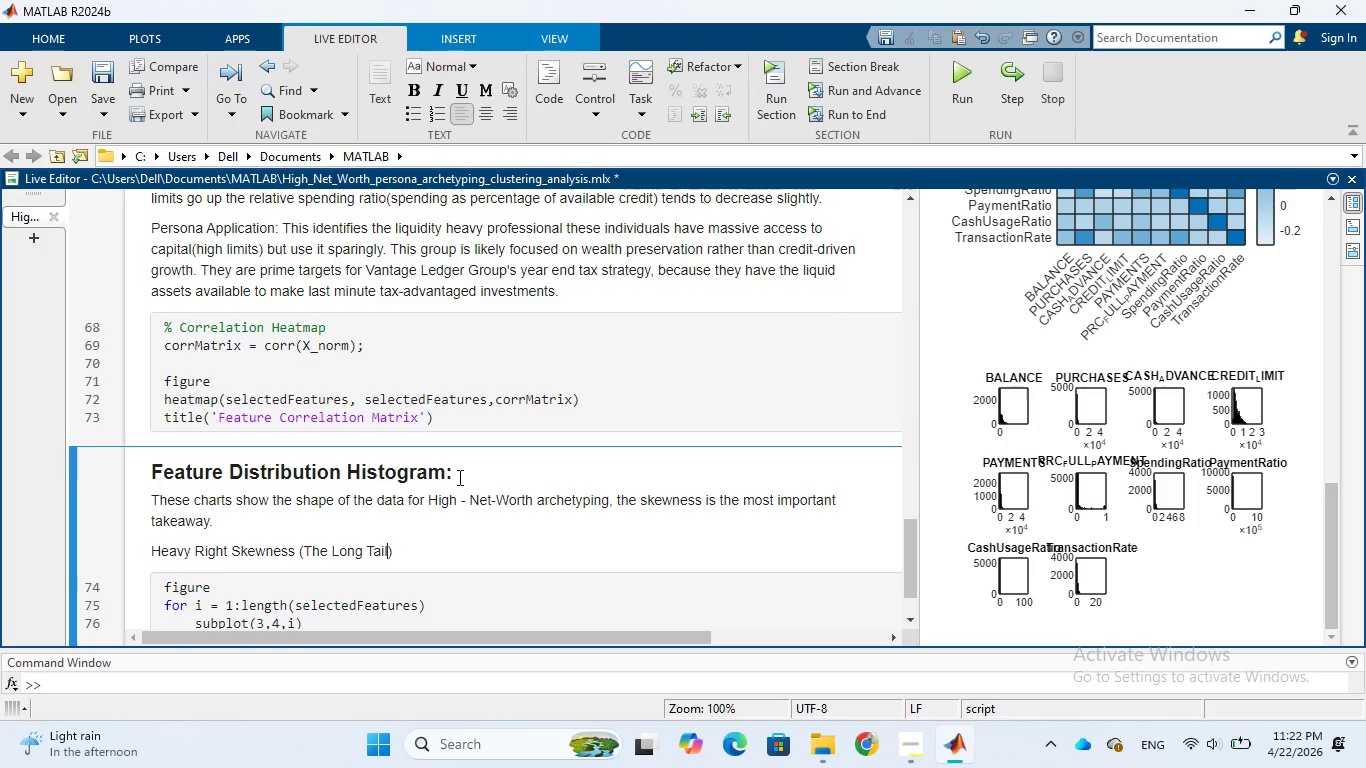 
key(ArrowRight)
 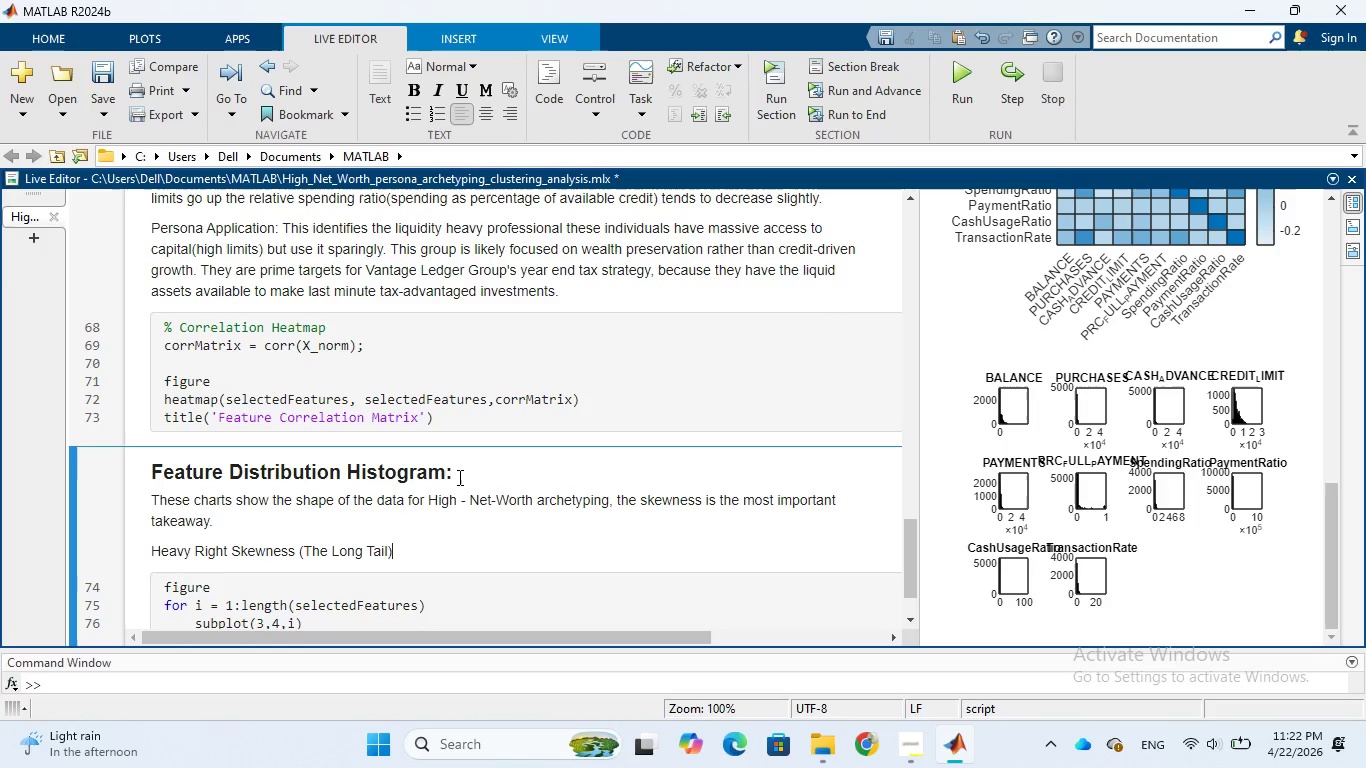 
key(ArrowRight)
 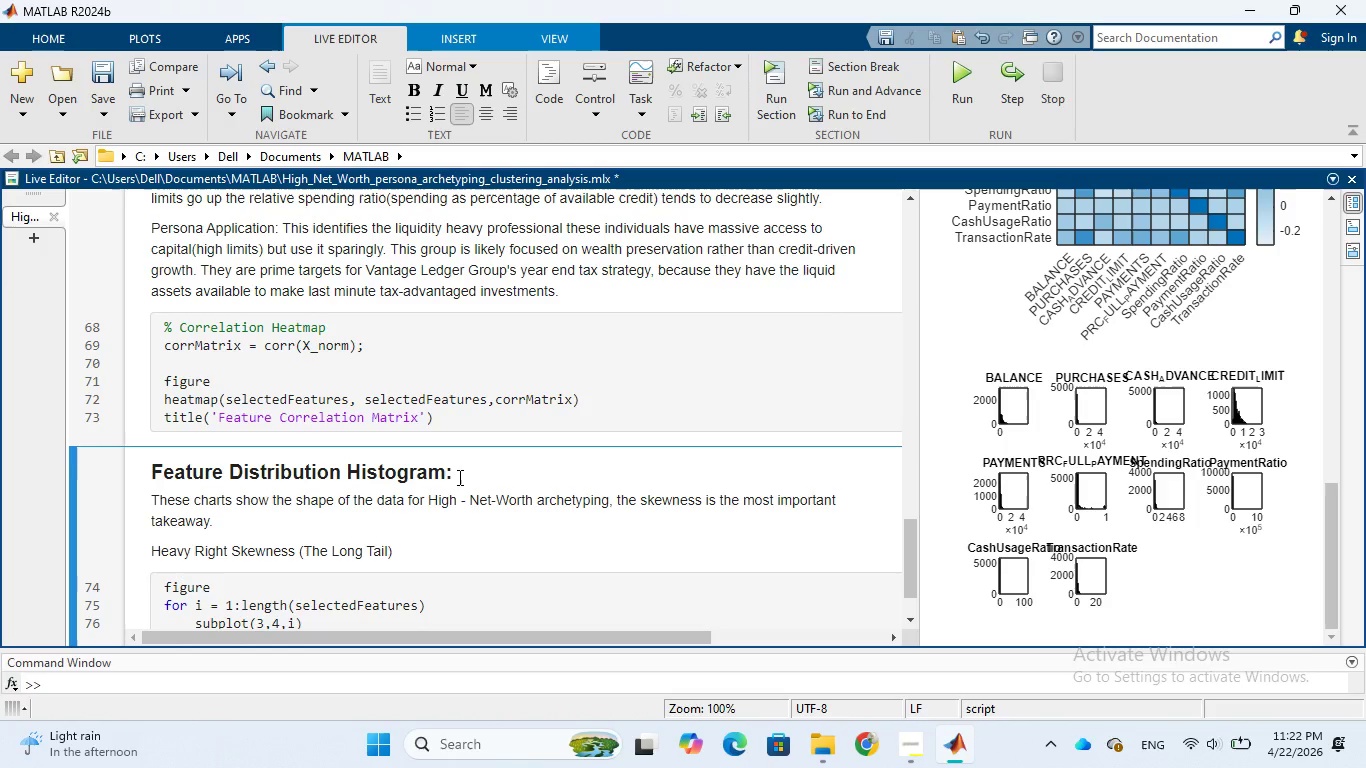 
key(Shift+ShiftRight)
 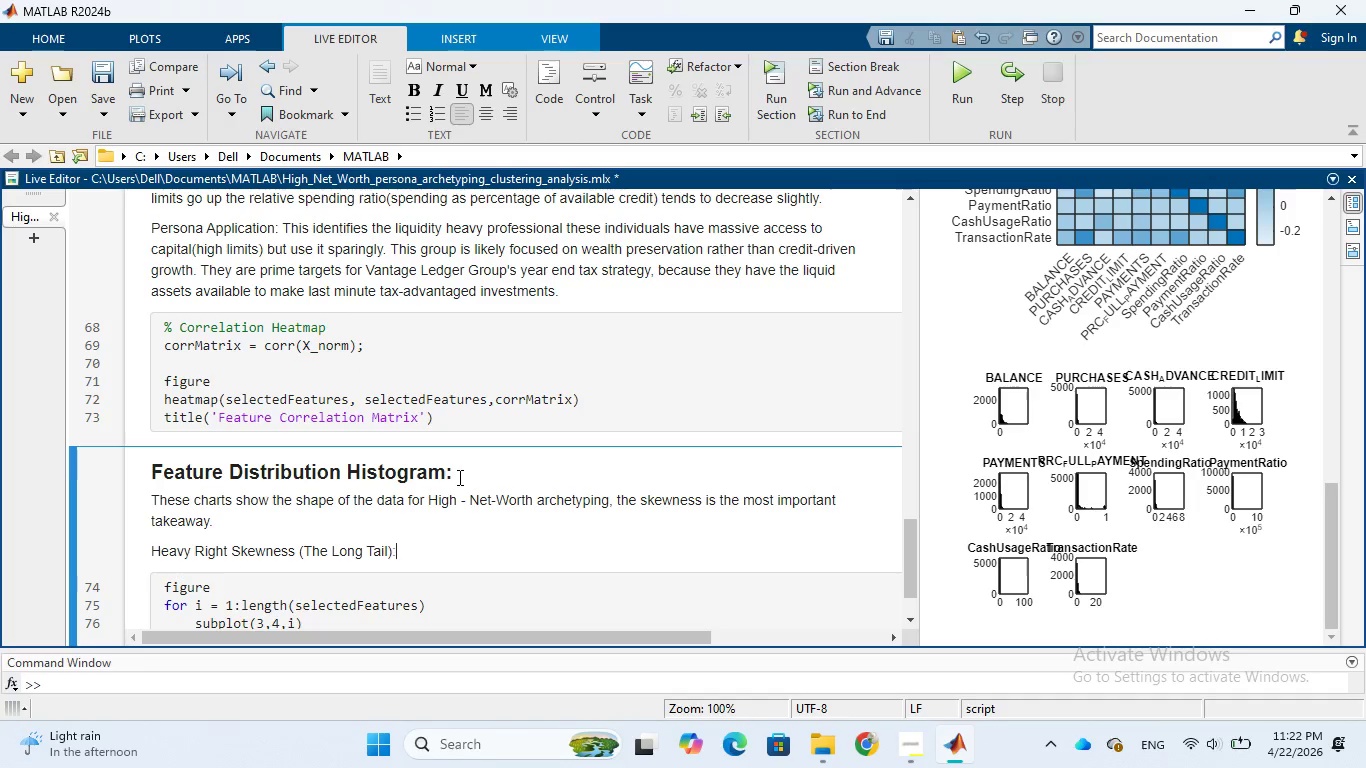 
key(Shift+Semicolon)
 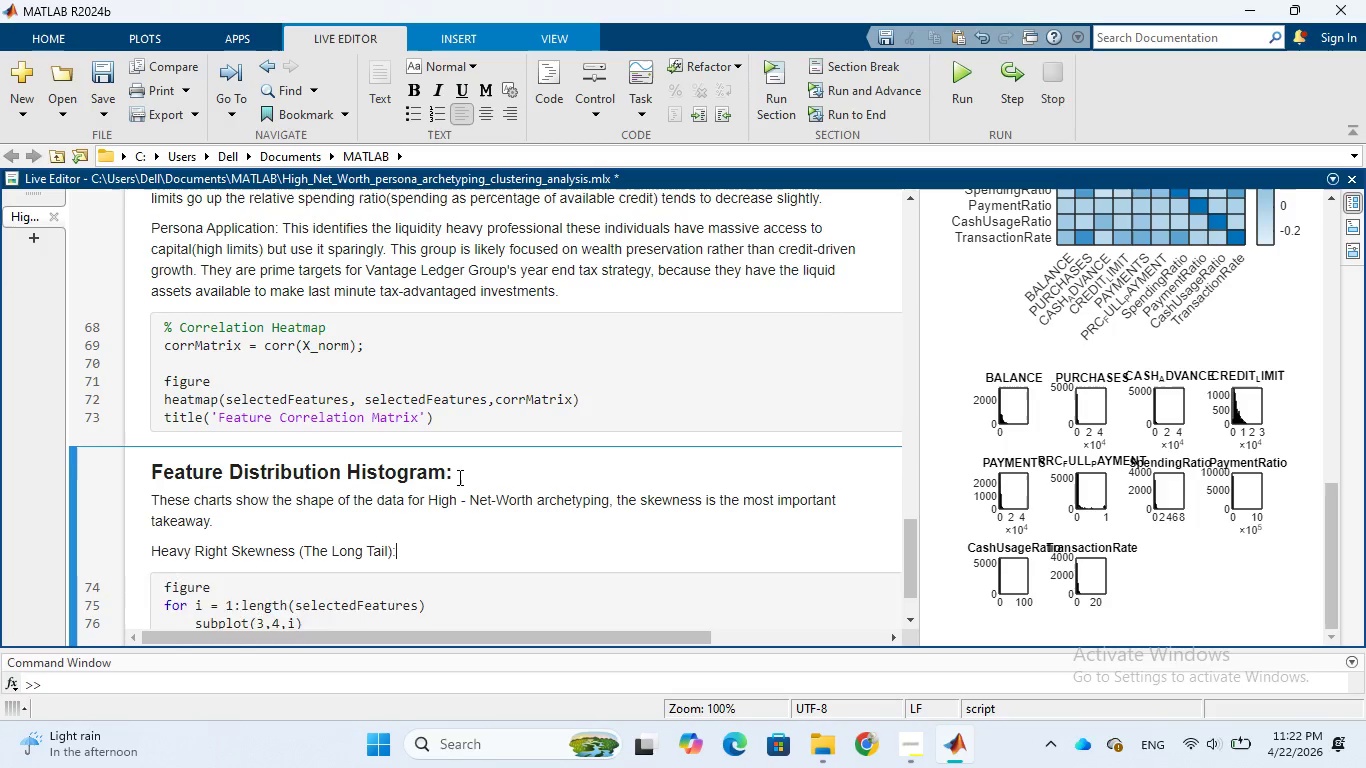 
key(Enter)
 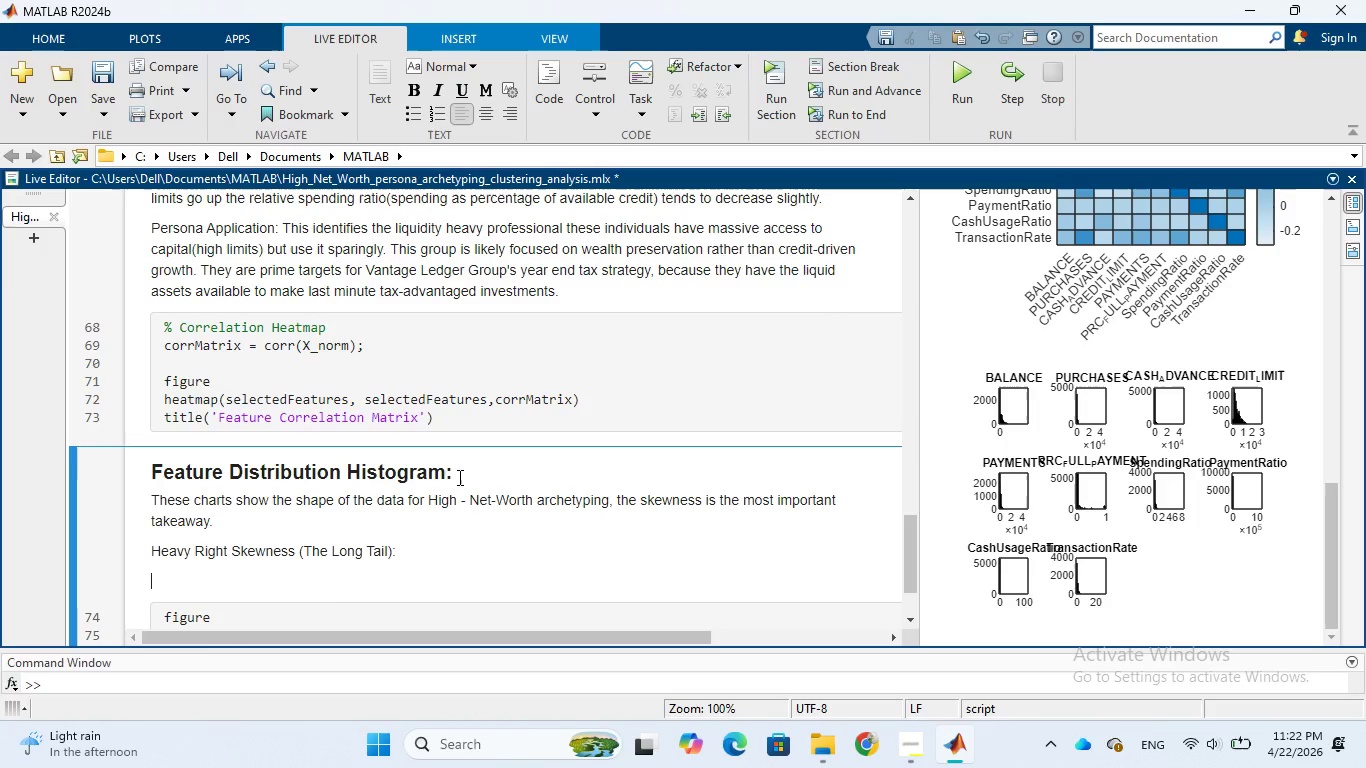 
type(almost every variable )
 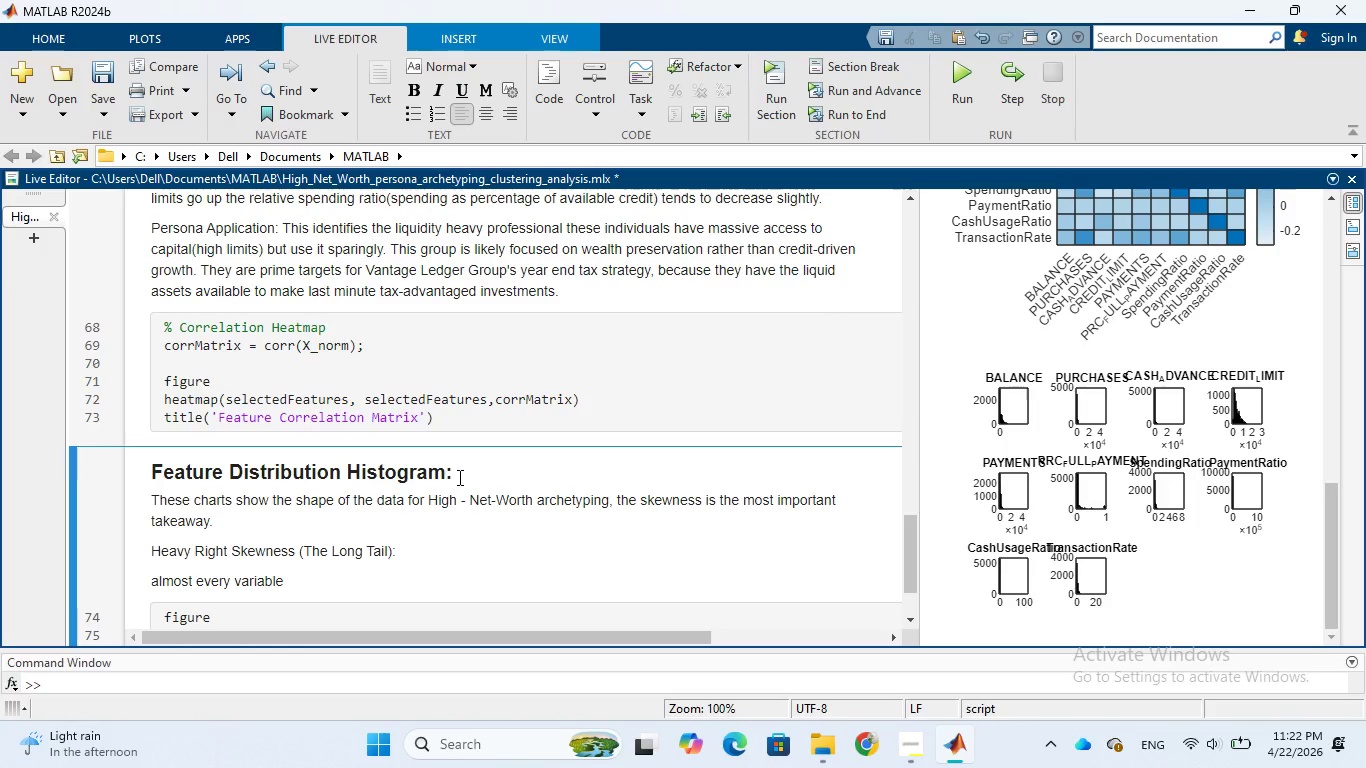 
wait(9.89)
 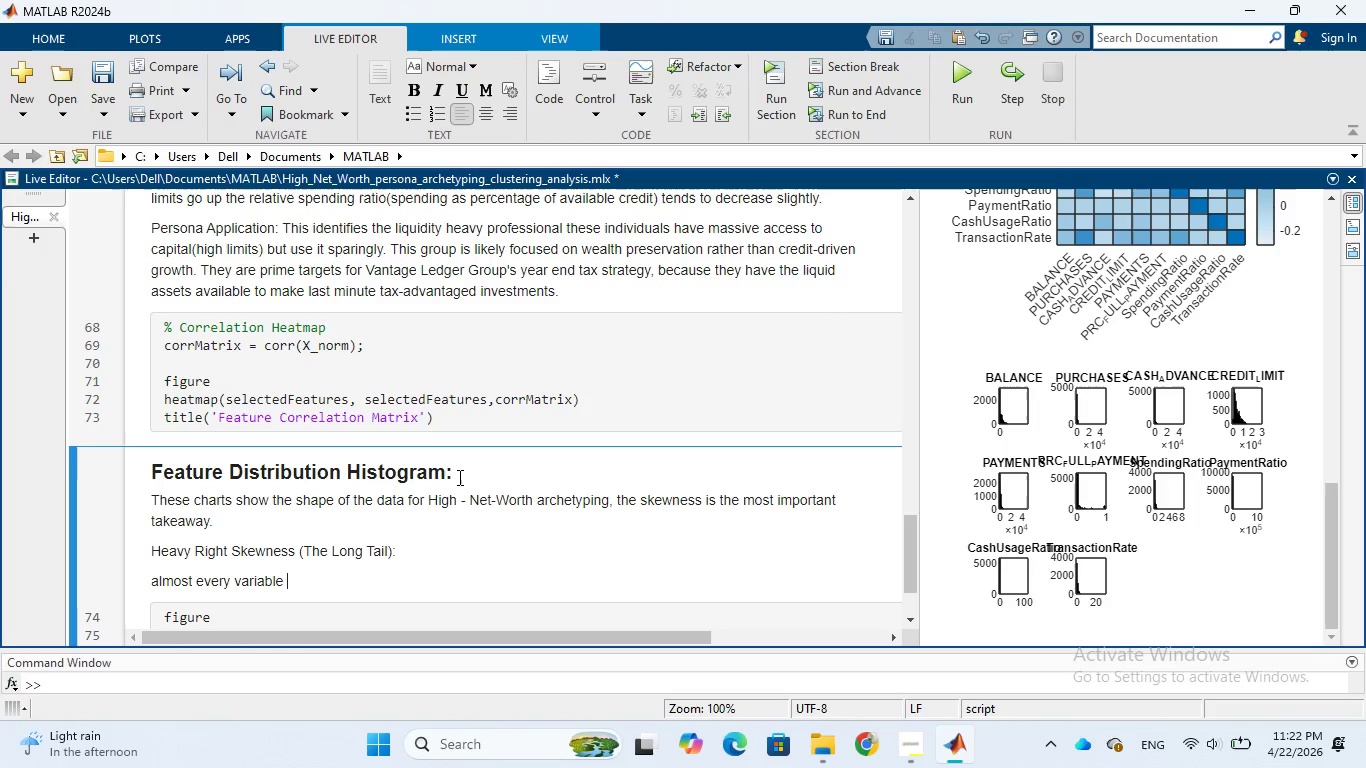 
type((BALANCE, PURCHASES)
 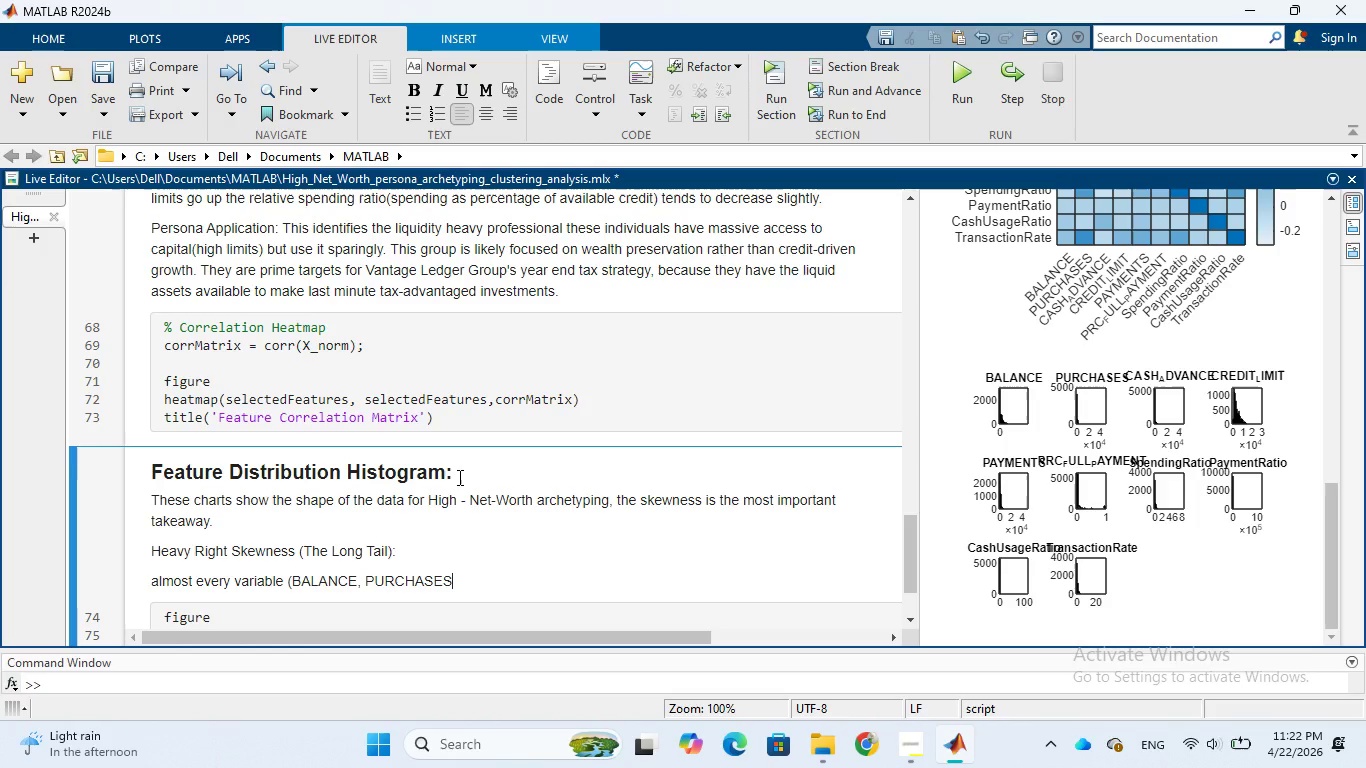 
key(Comma)
 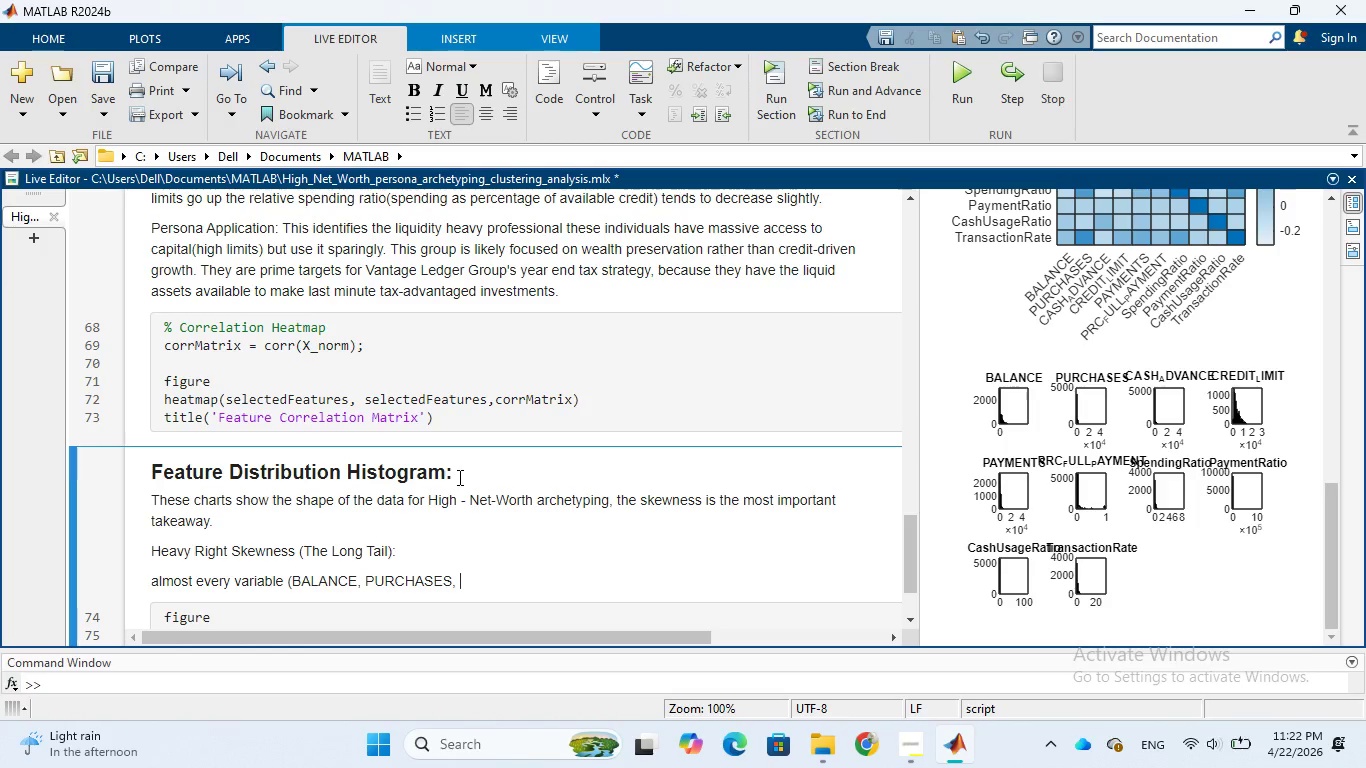 
key(Space)
 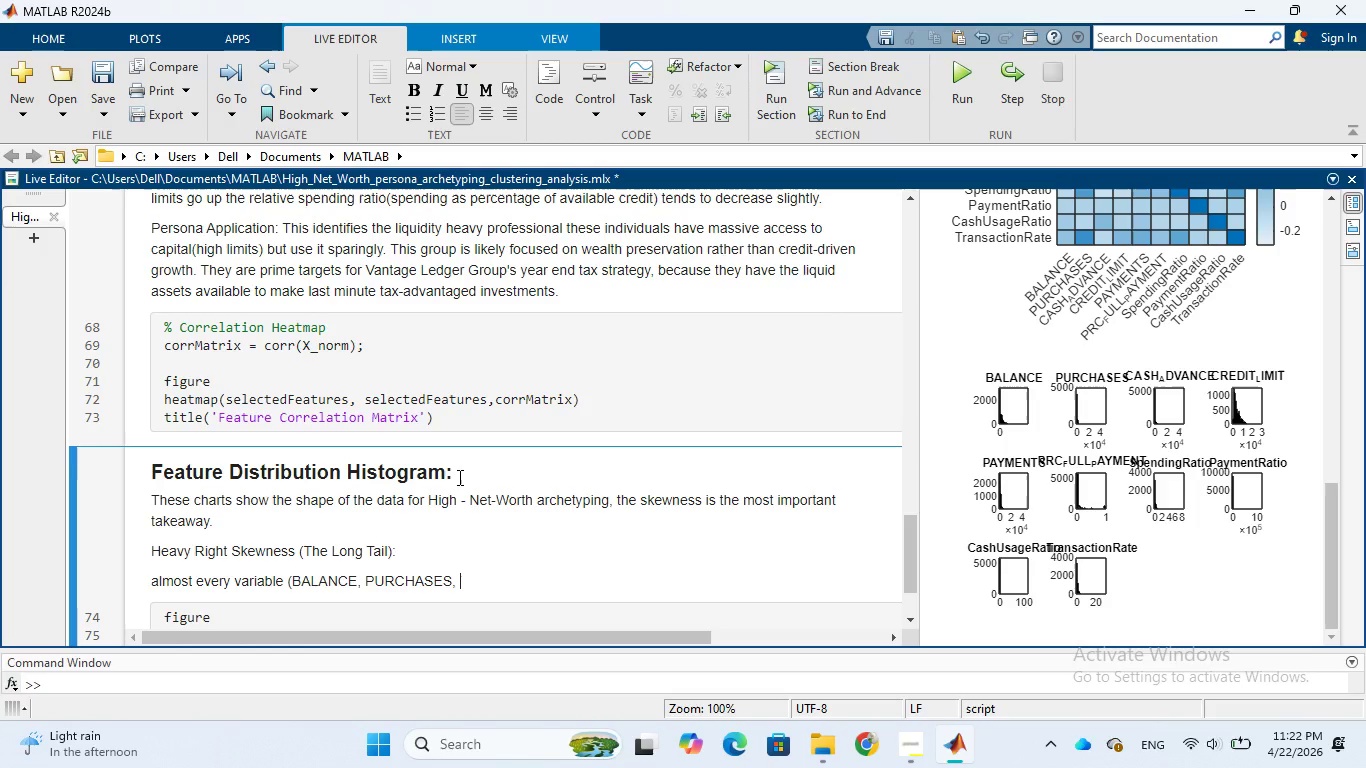 
wait(6.91)
 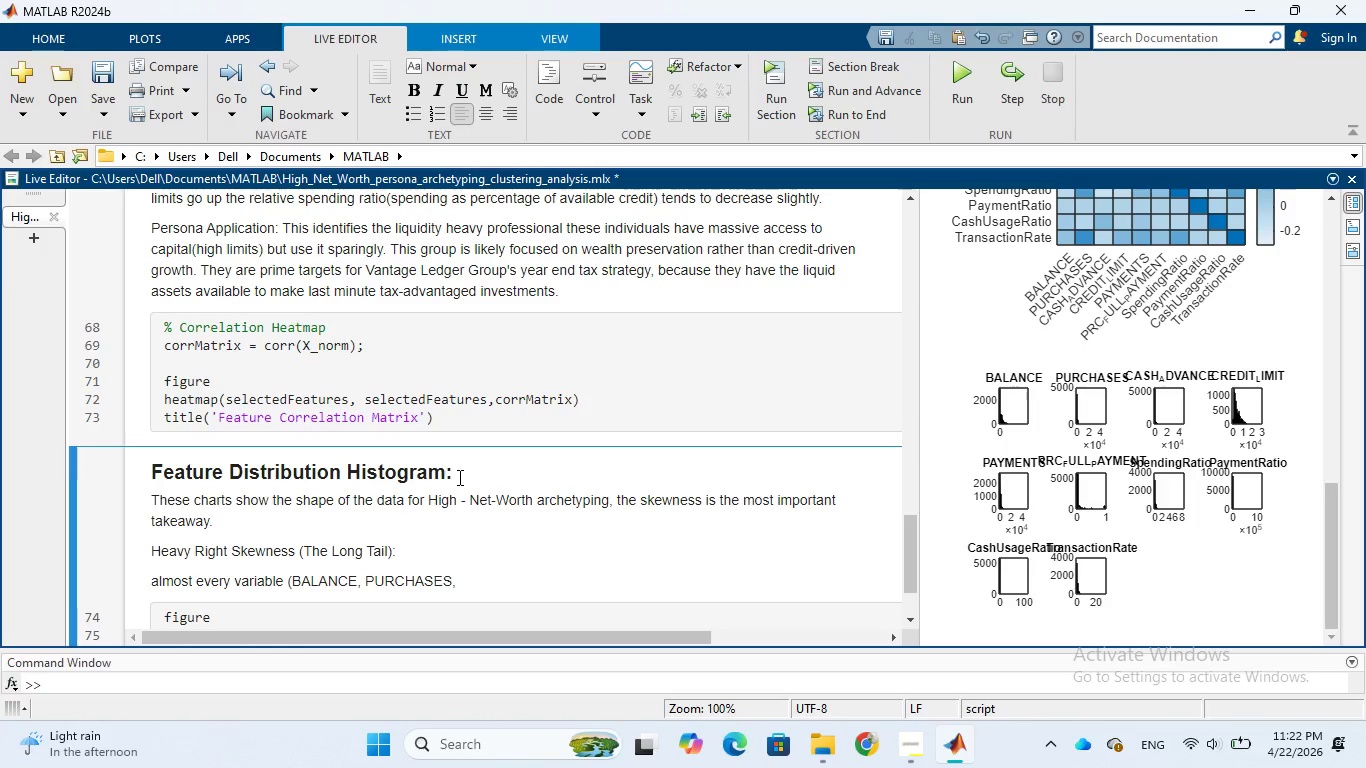 
type(PAYMENTS) follows)
 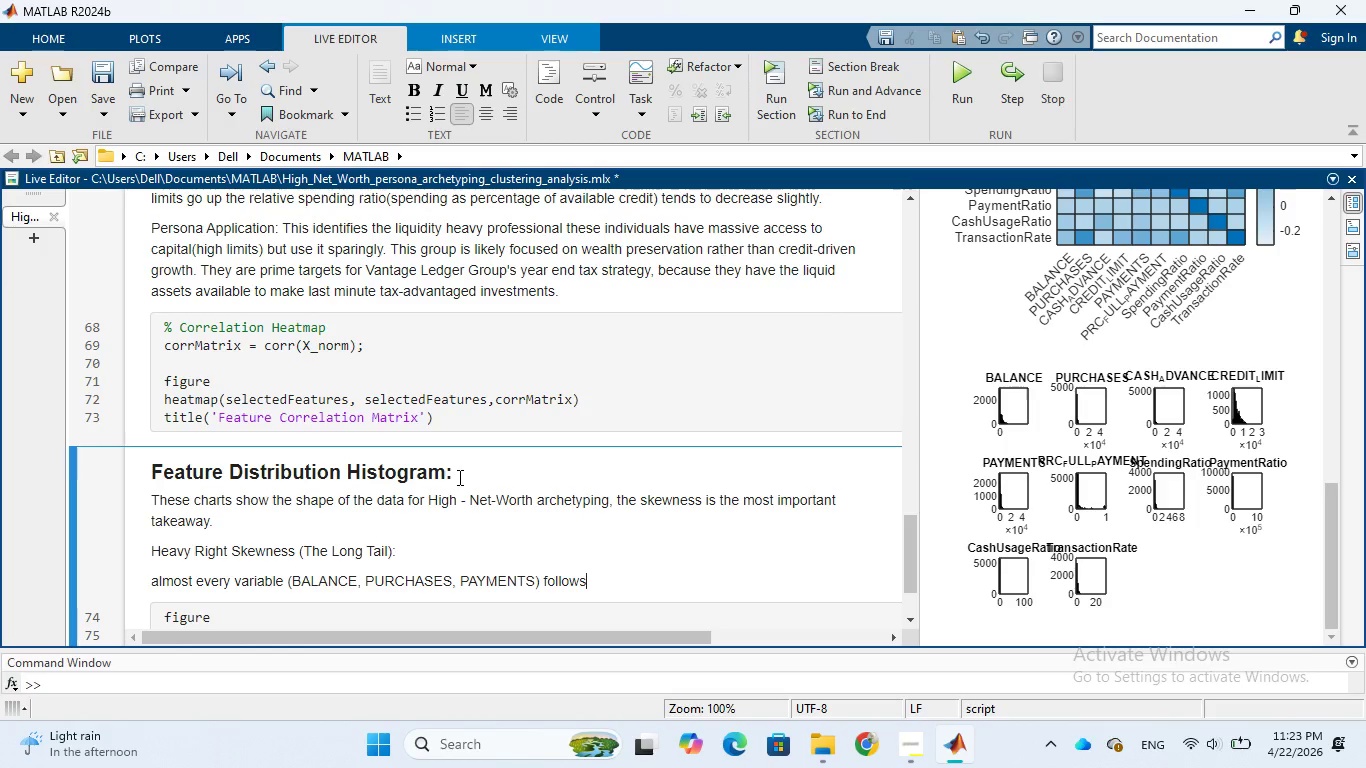 
wait(11.97)
 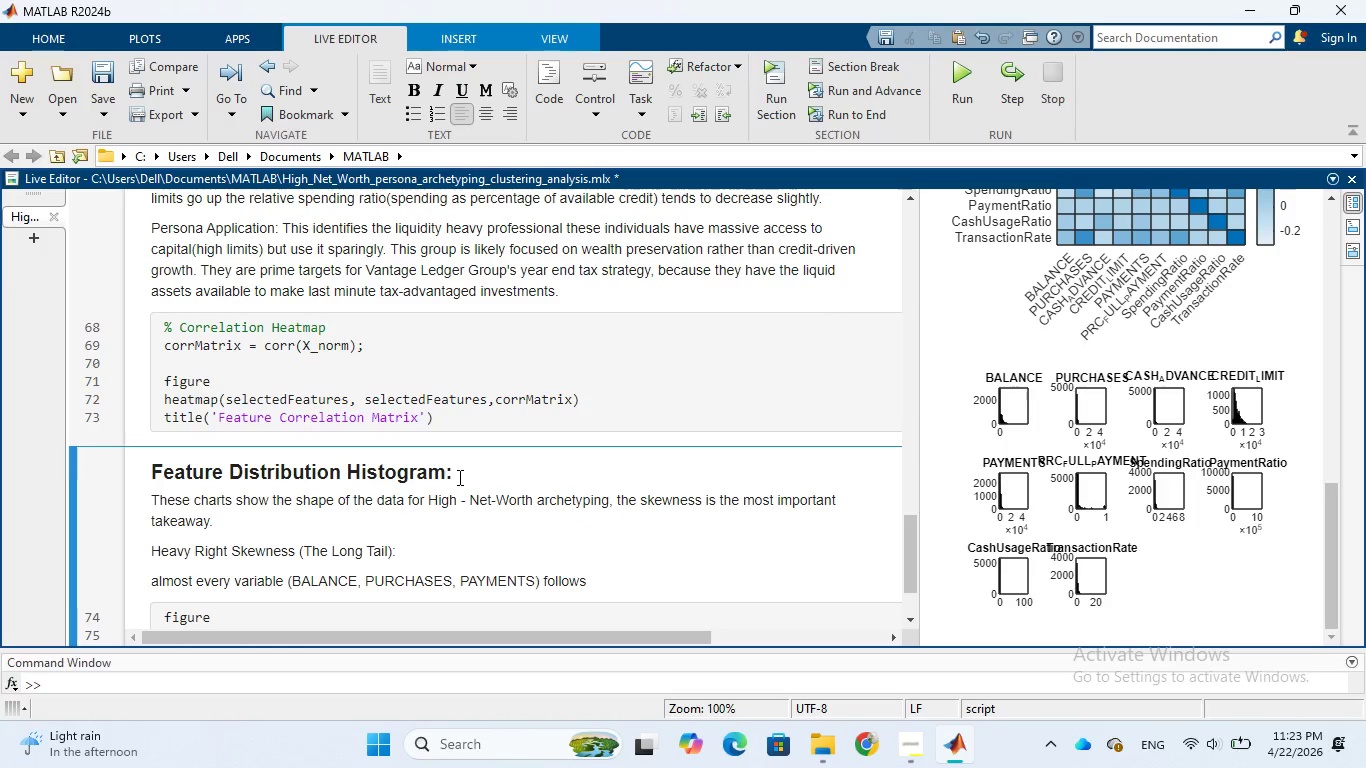 
type( a poer low distribution)
 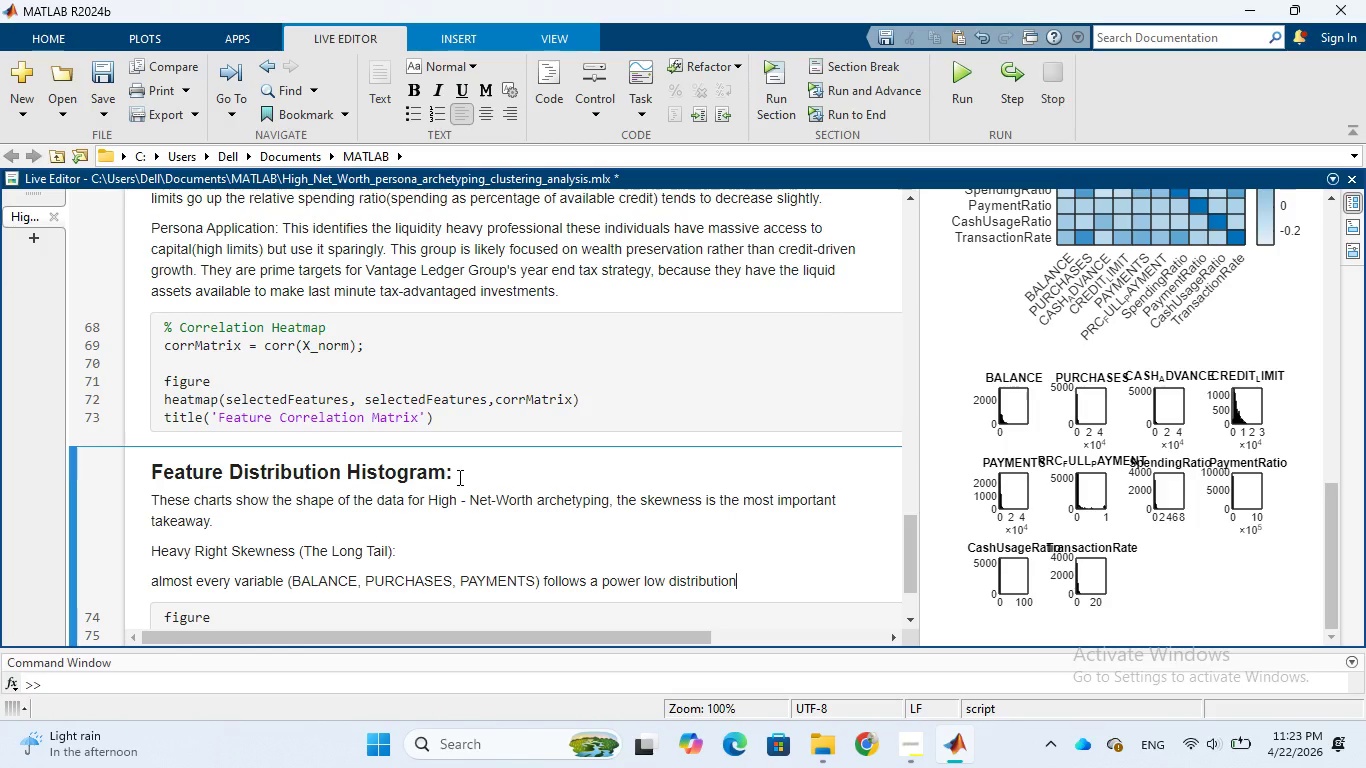 
wait(10.38)
 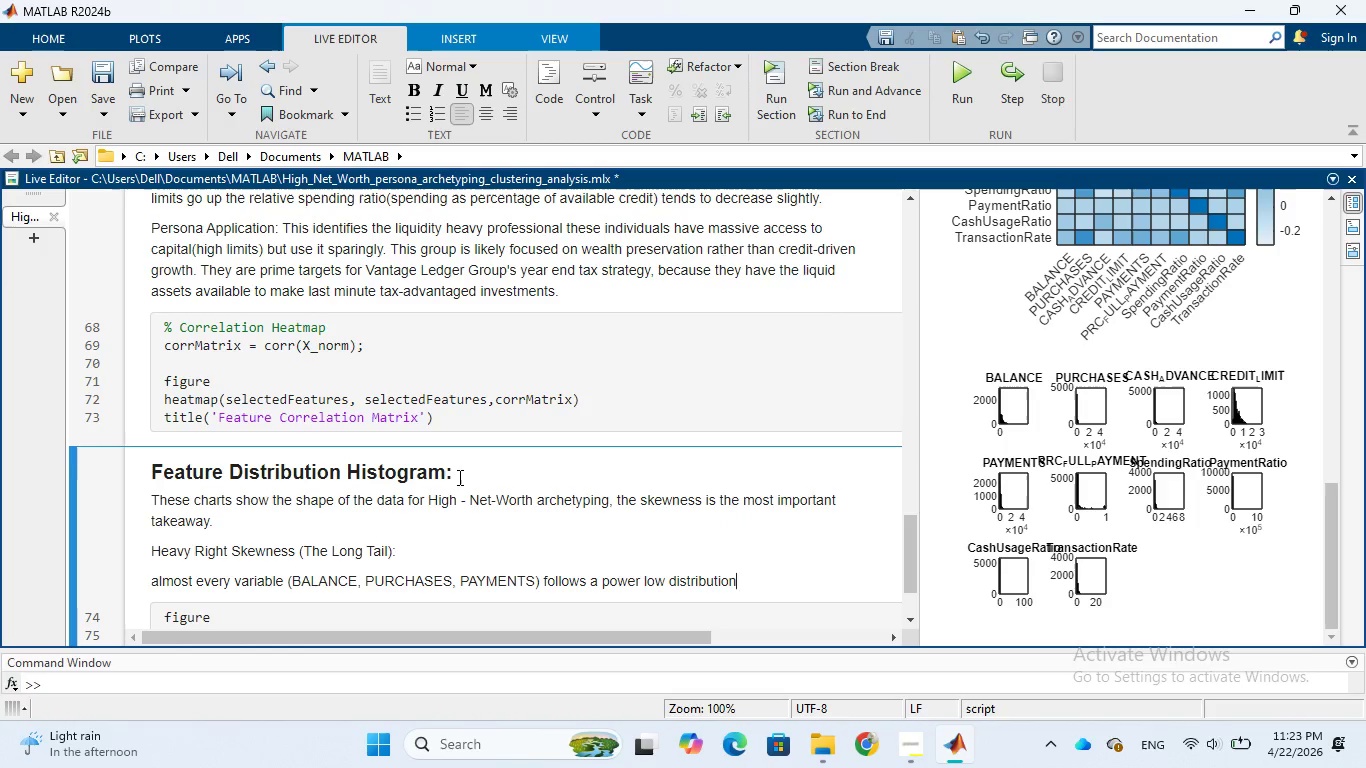 
type( mot)
key(Backspace)
type(t ues )
key(Backspace)
key(Backspace)
type(rs ae)
key(Backspace)
type(re at he low end)
 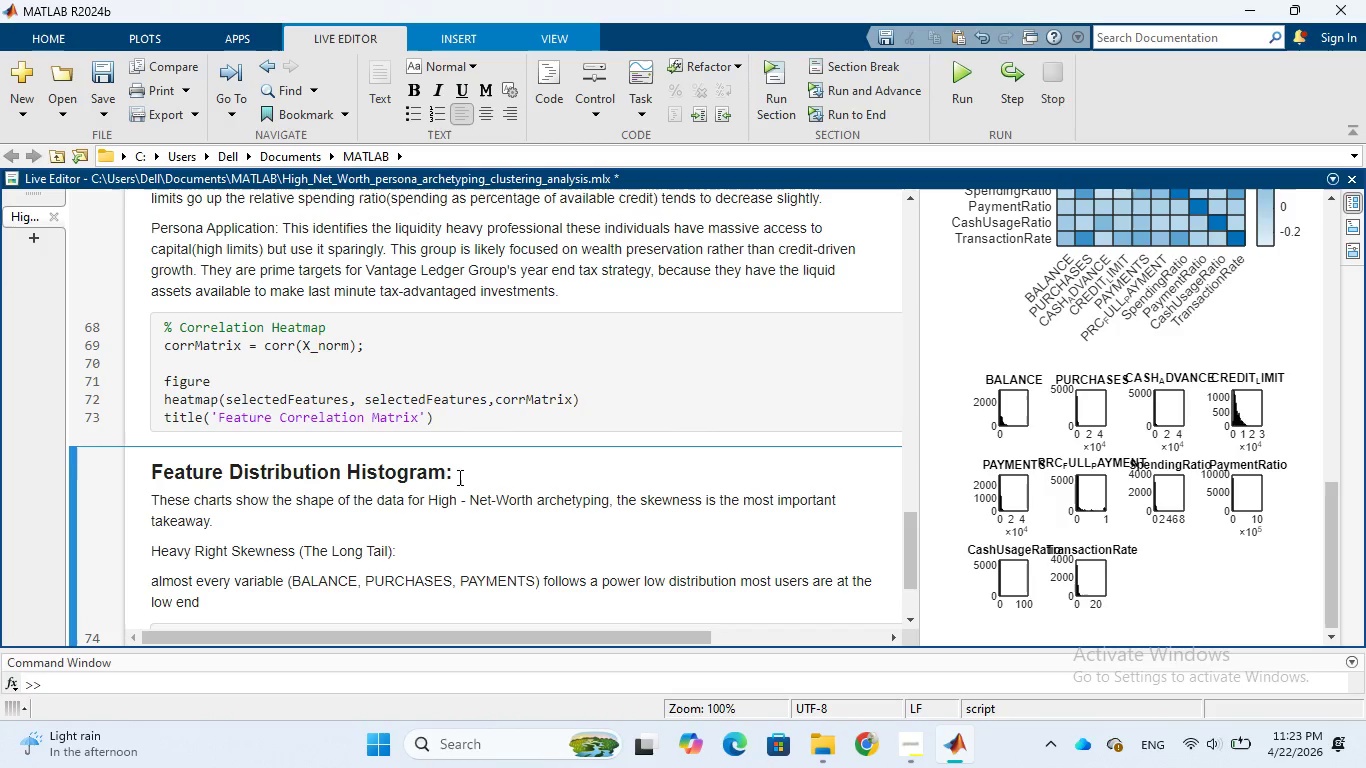 
wait(6.75)
 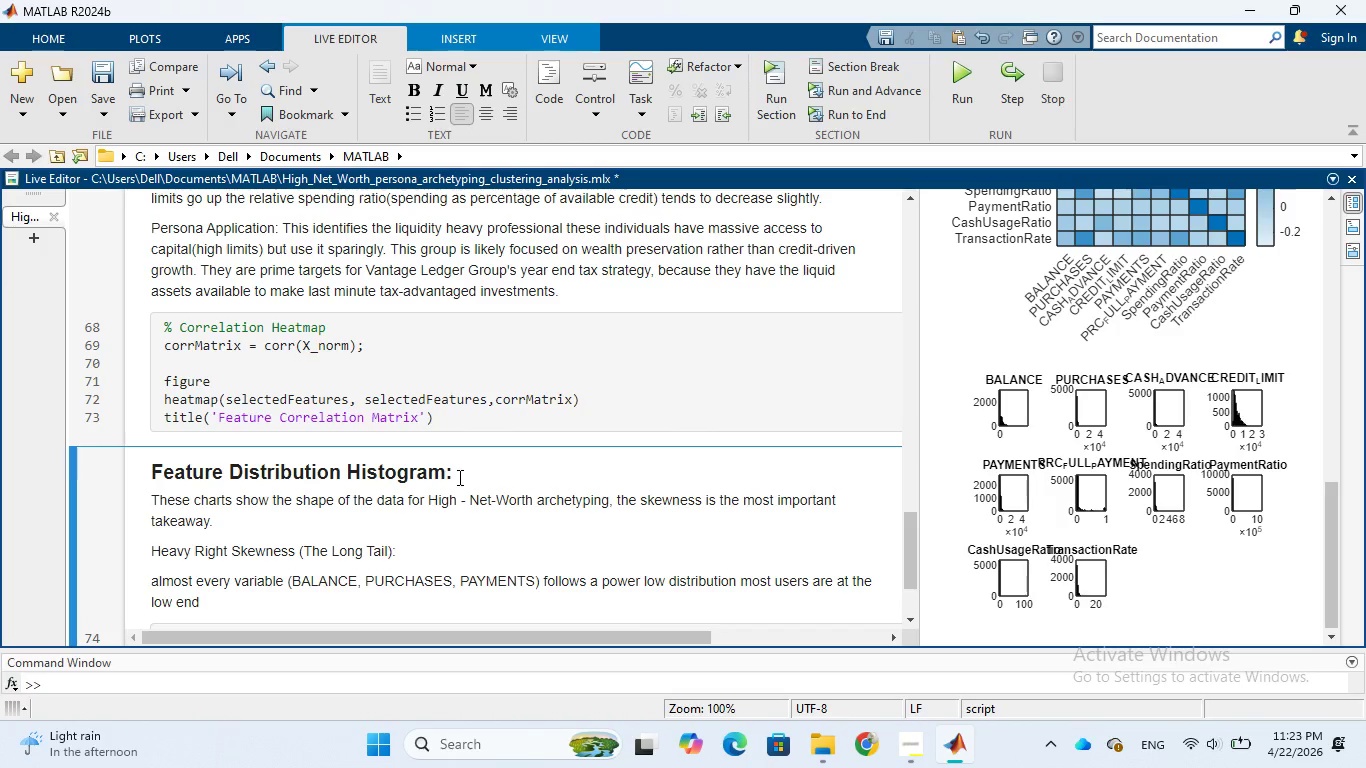 
type(, while a tiny )
 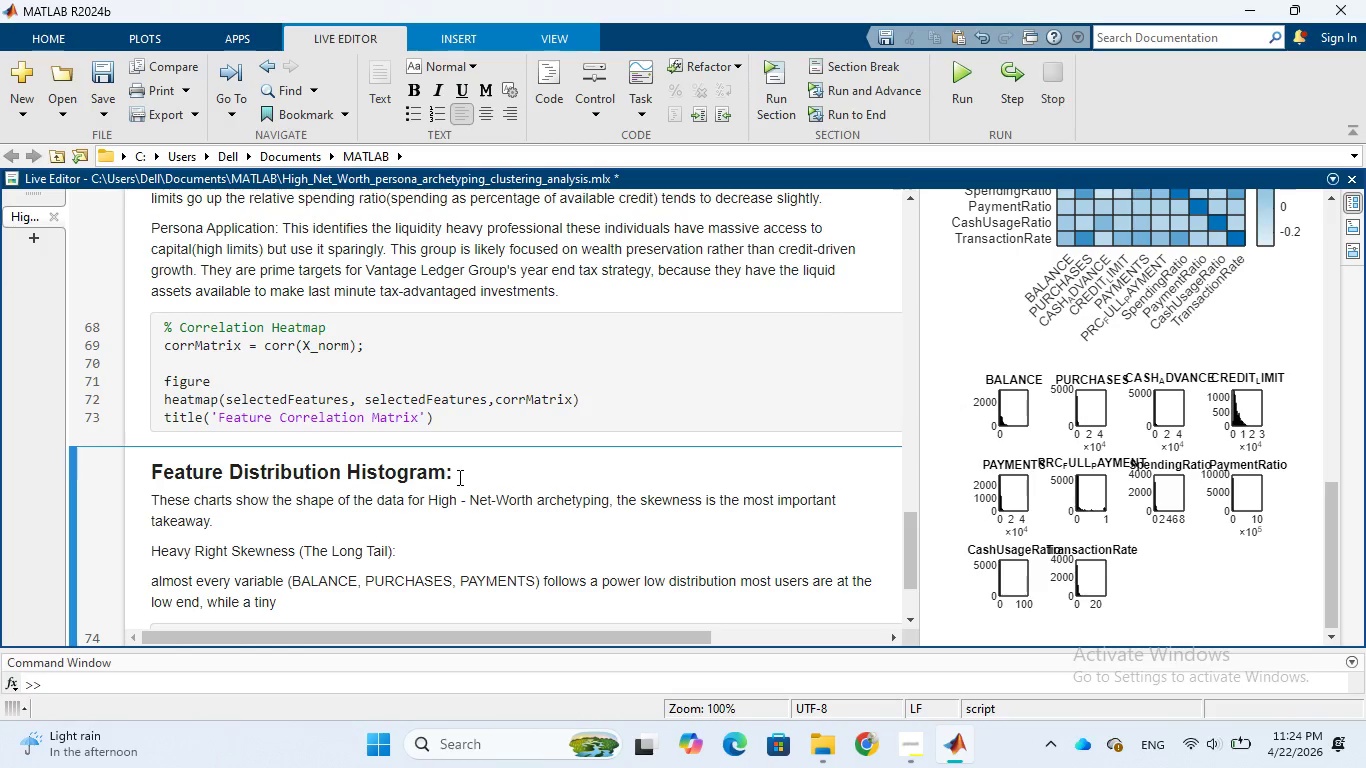 
wait(7.72)
 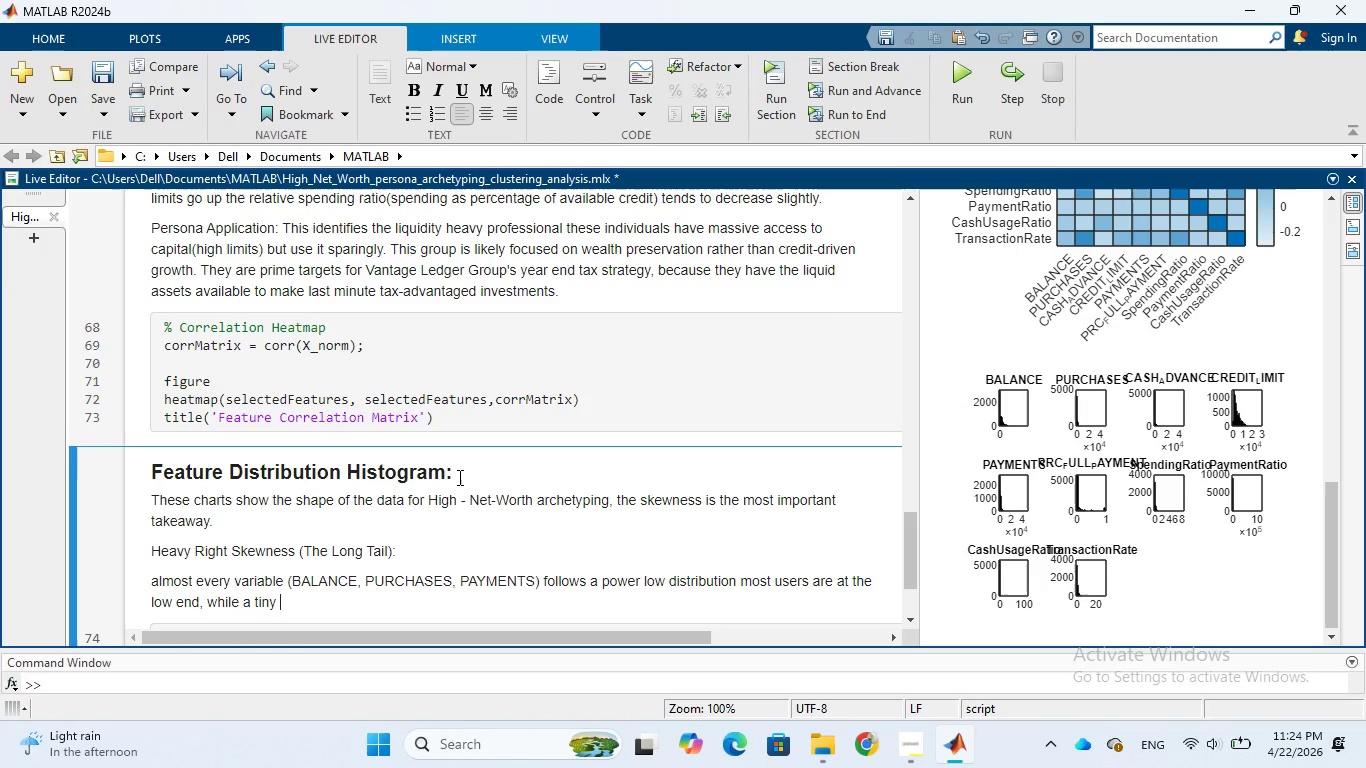 
type(Elite group is to he right)
 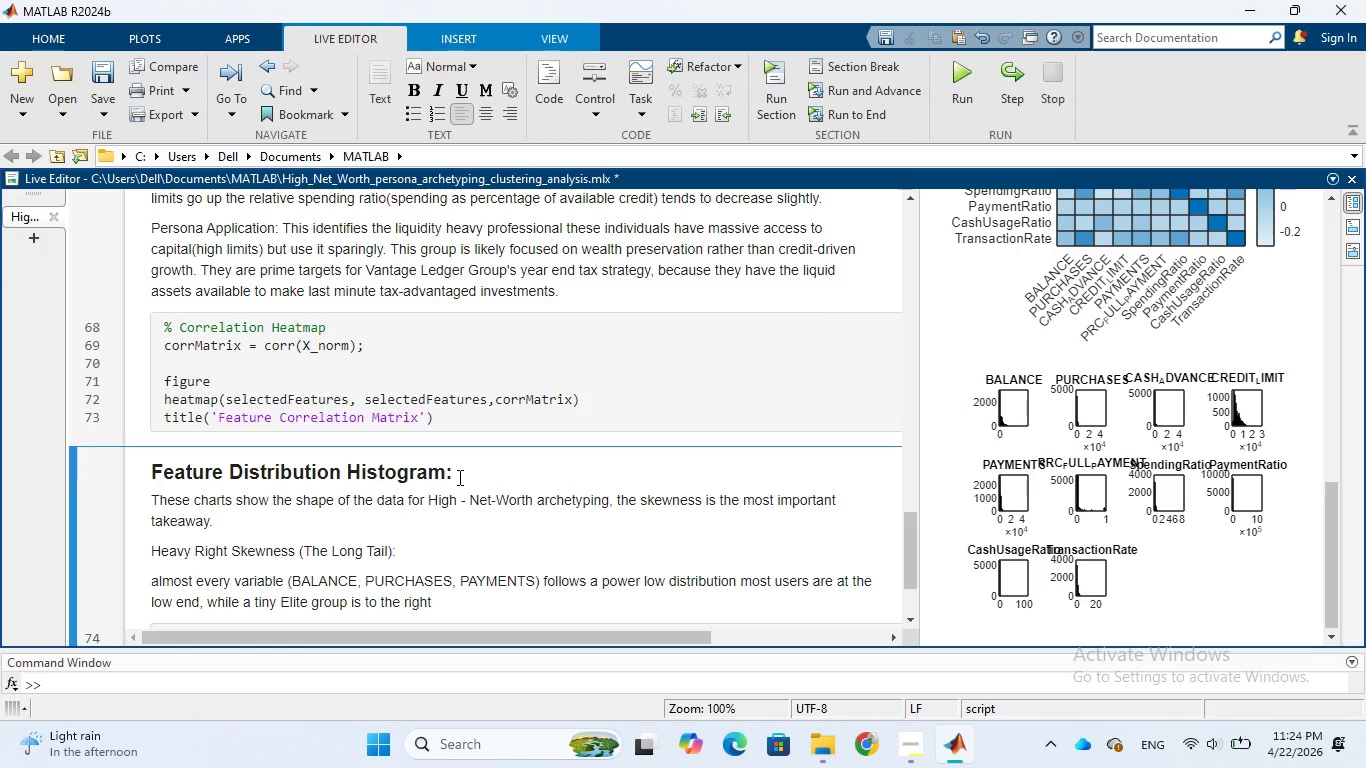 
wait(32.81)
 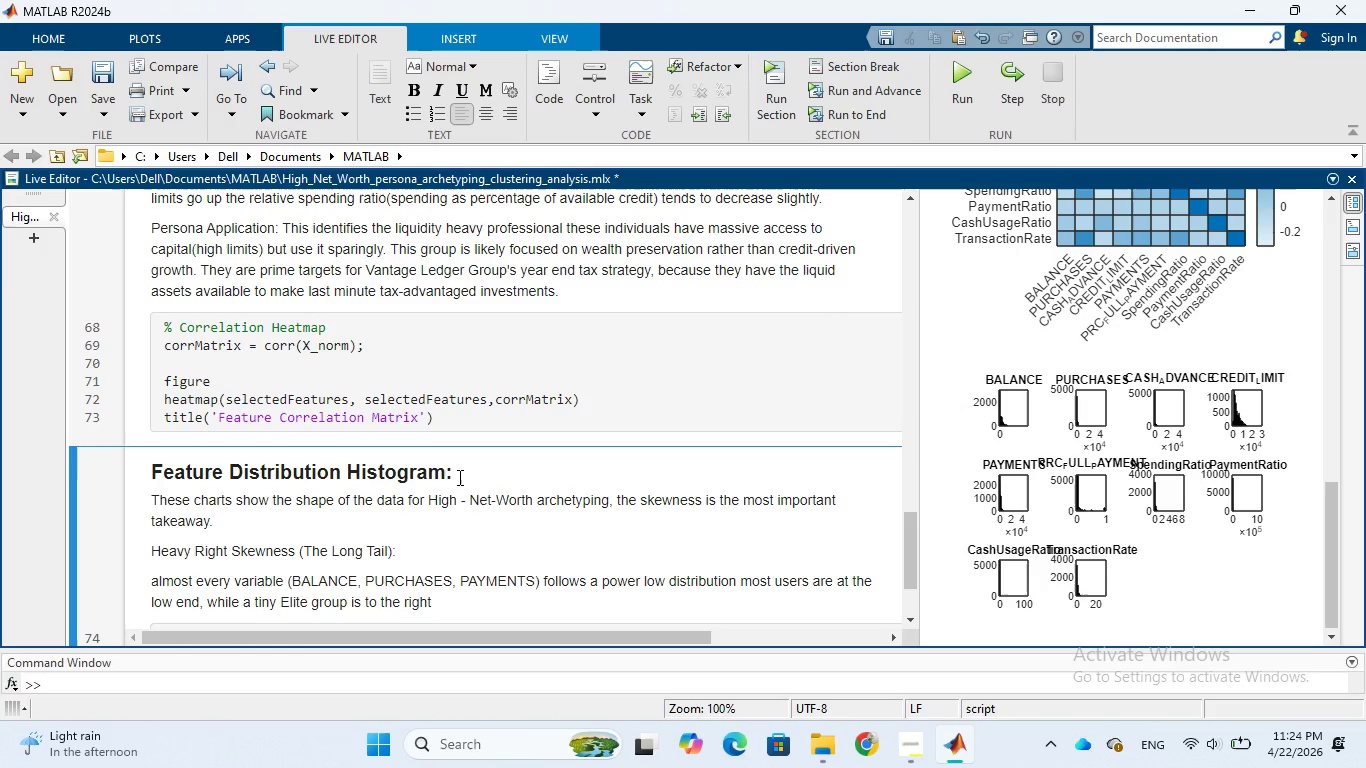 
type(. And using gghe)
key(Backspace)
key(Backspace)
key(Backspace)
key(Backspace)
key(Backspace)
type(the standardization helps )
 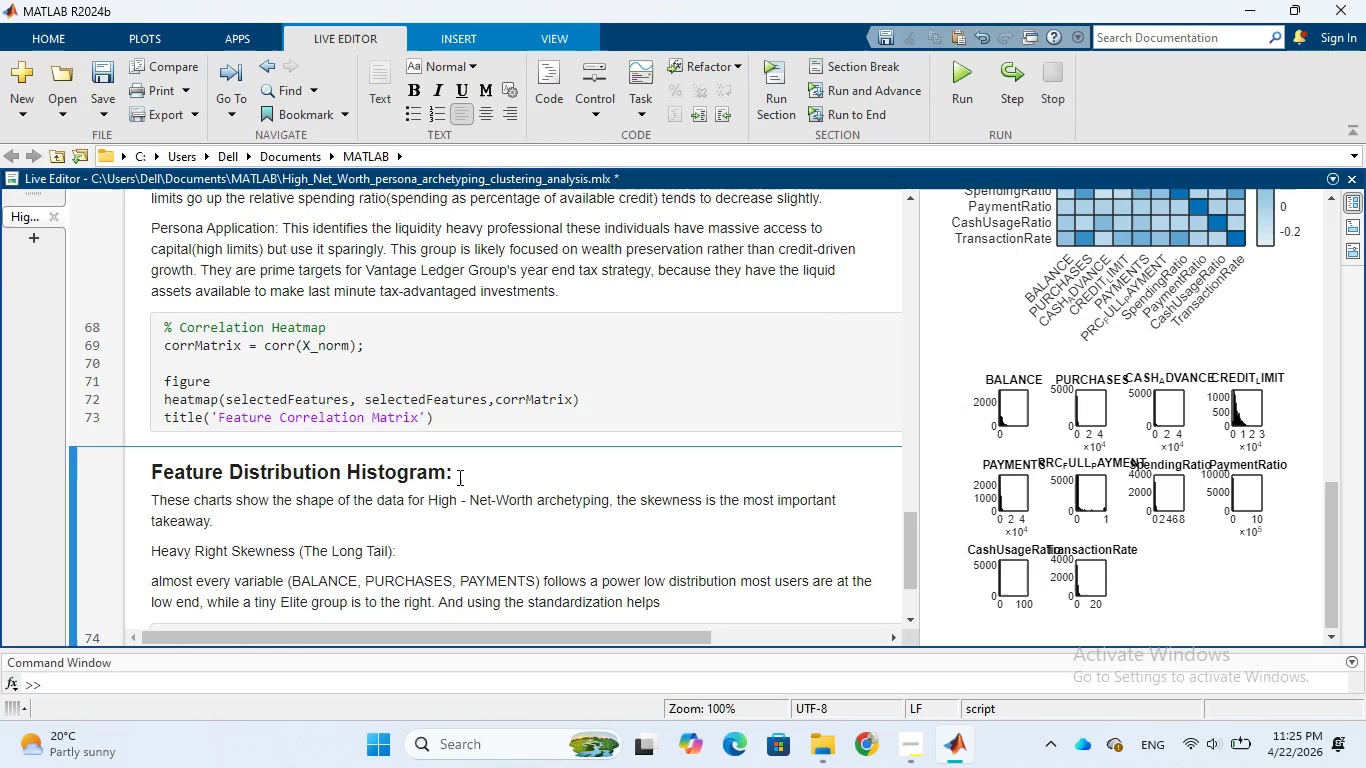 
wait(20.73)
 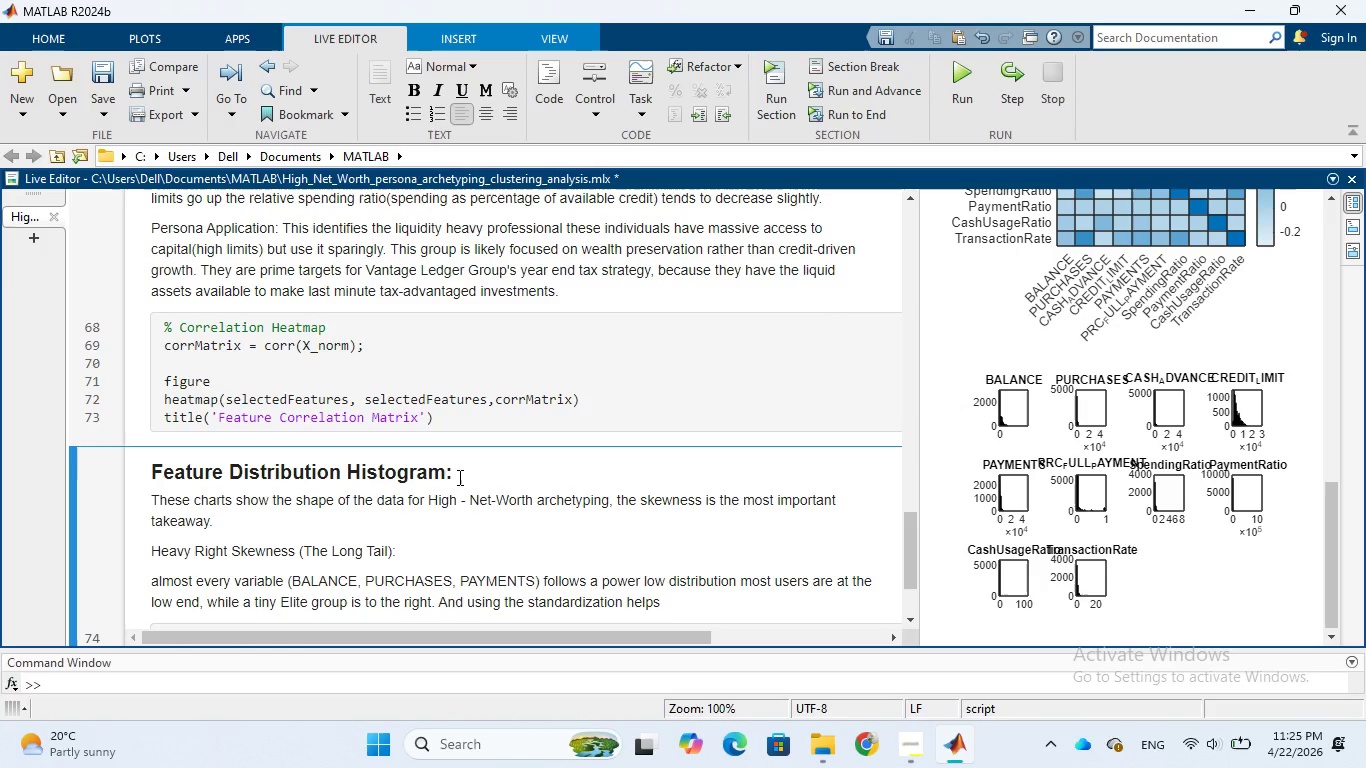 
type(to balance )
 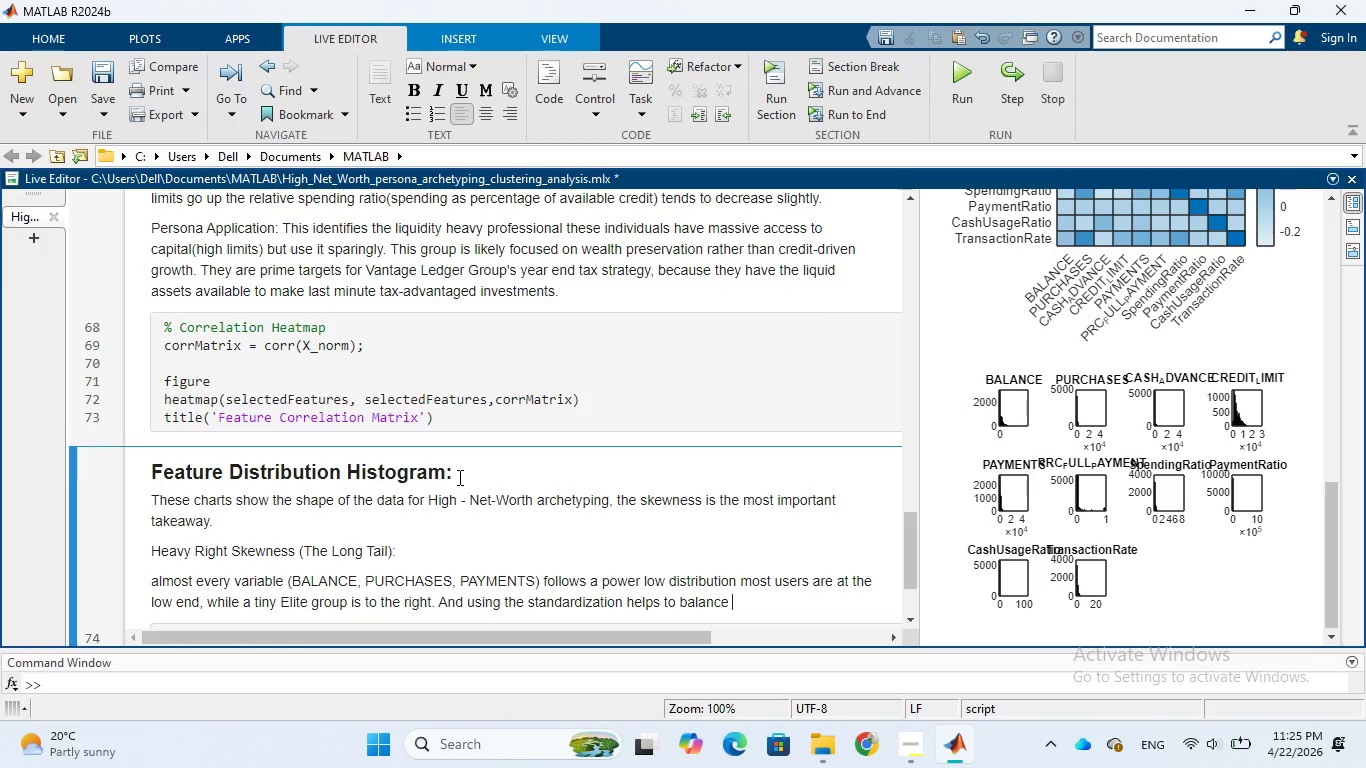 
wait(5.45)
 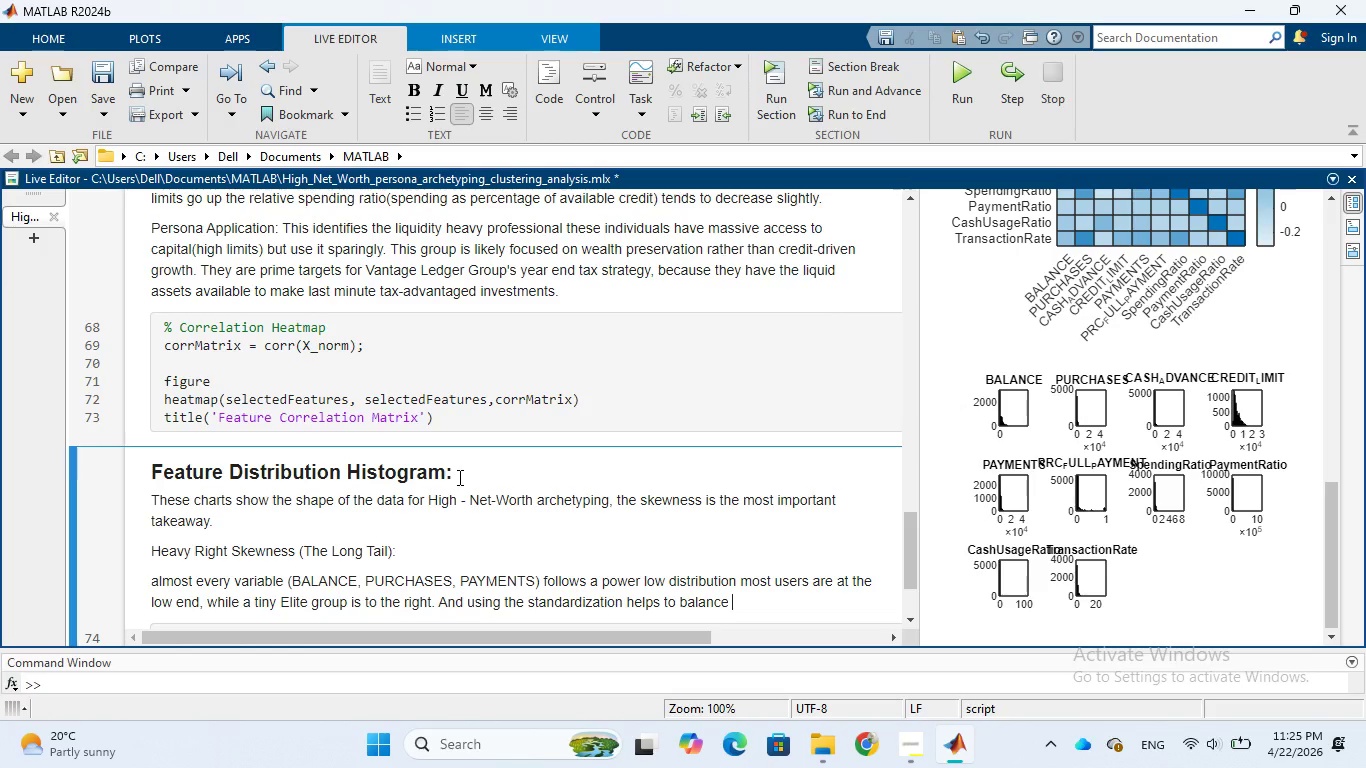 
type(())
 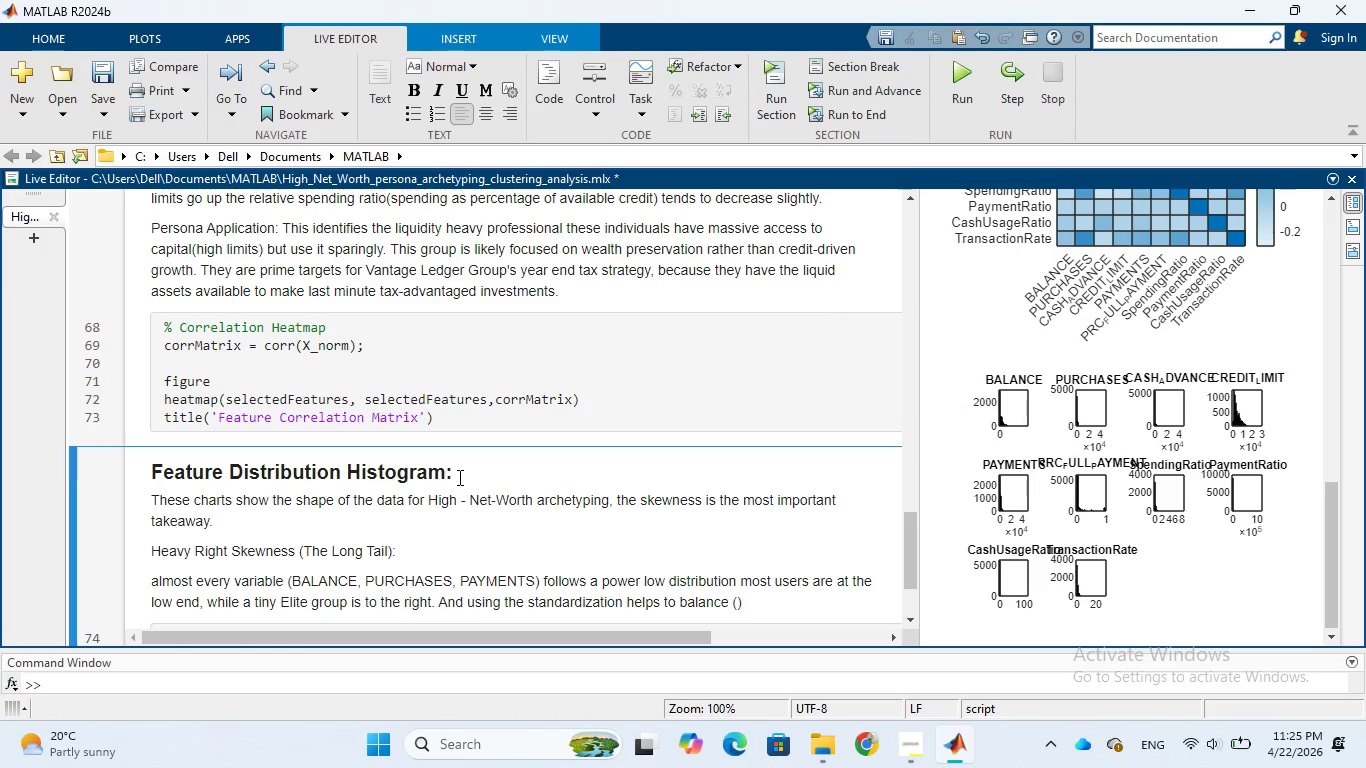 
key(ArrowLeft)
 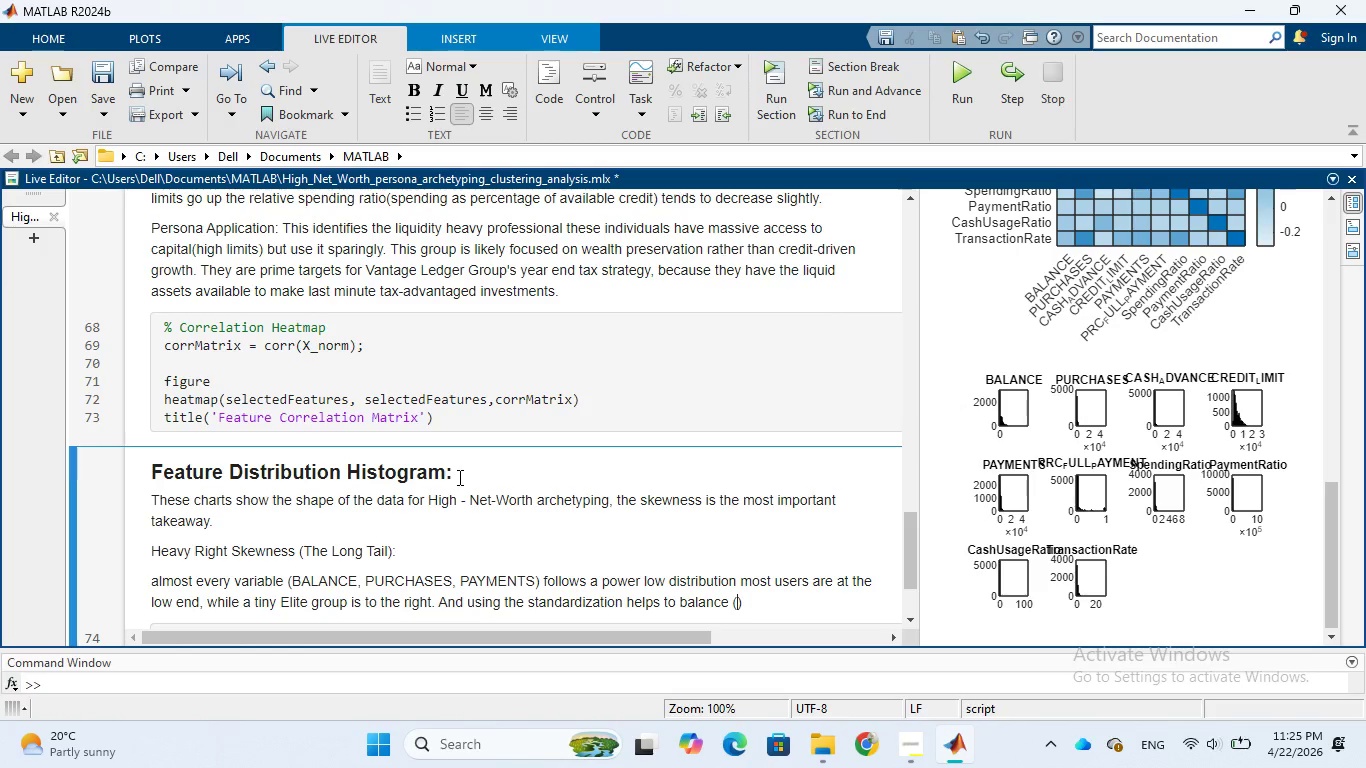 
type(outliers )
 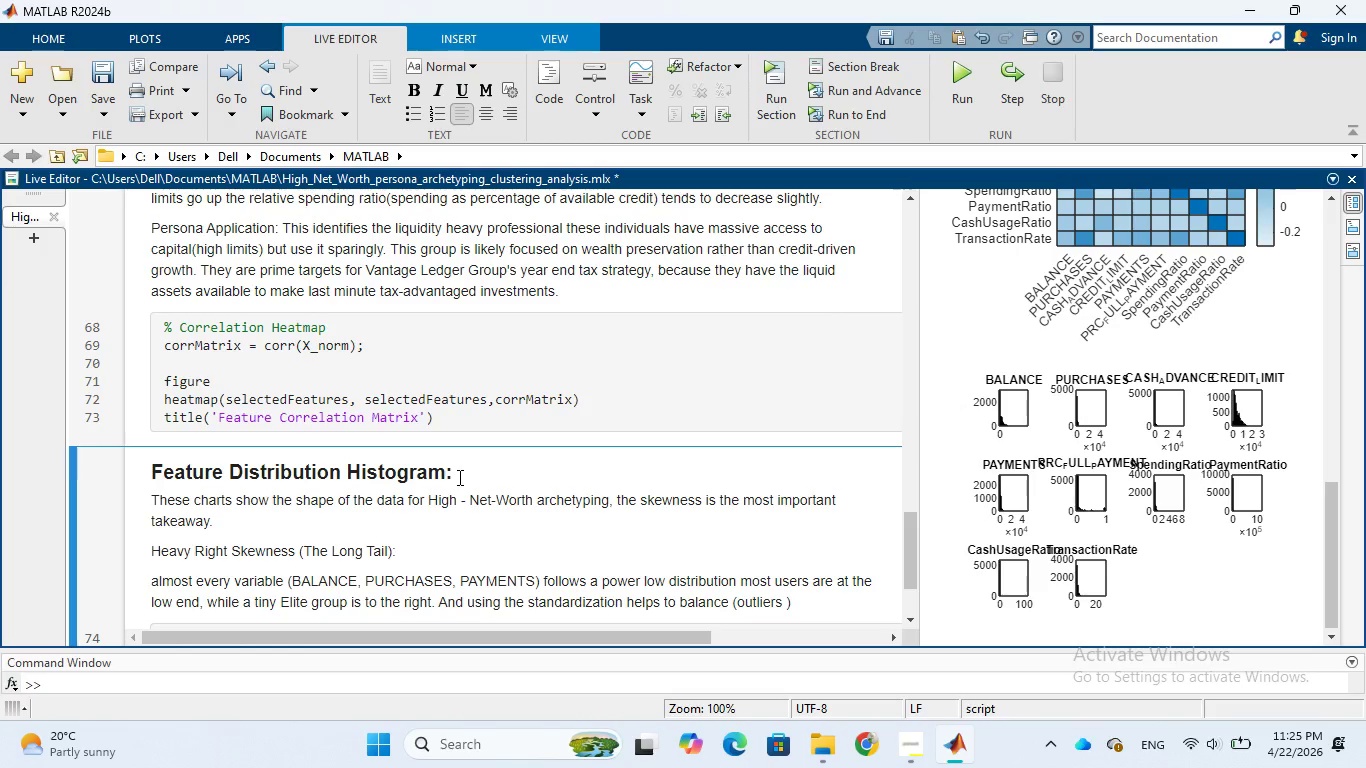 
key(ArrowLeft)
 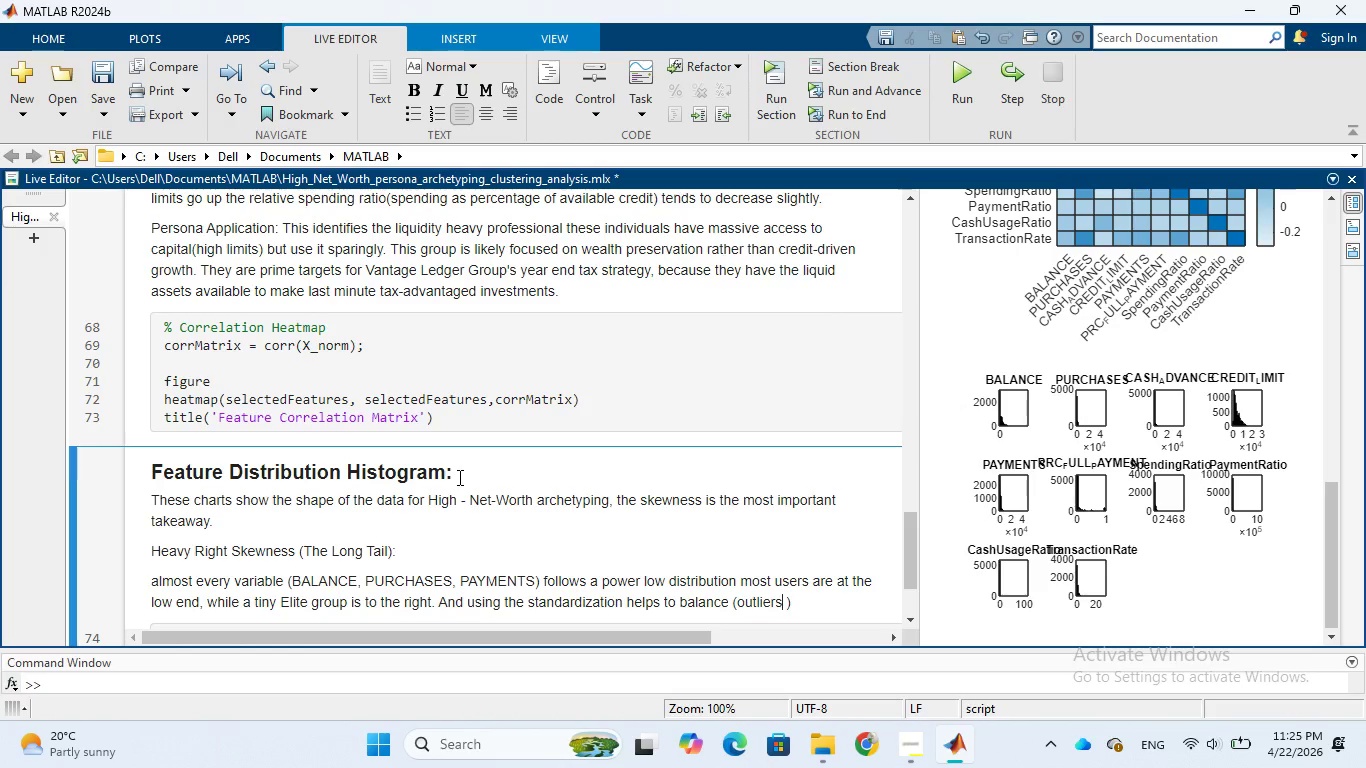 
key(ArrowLeft)
 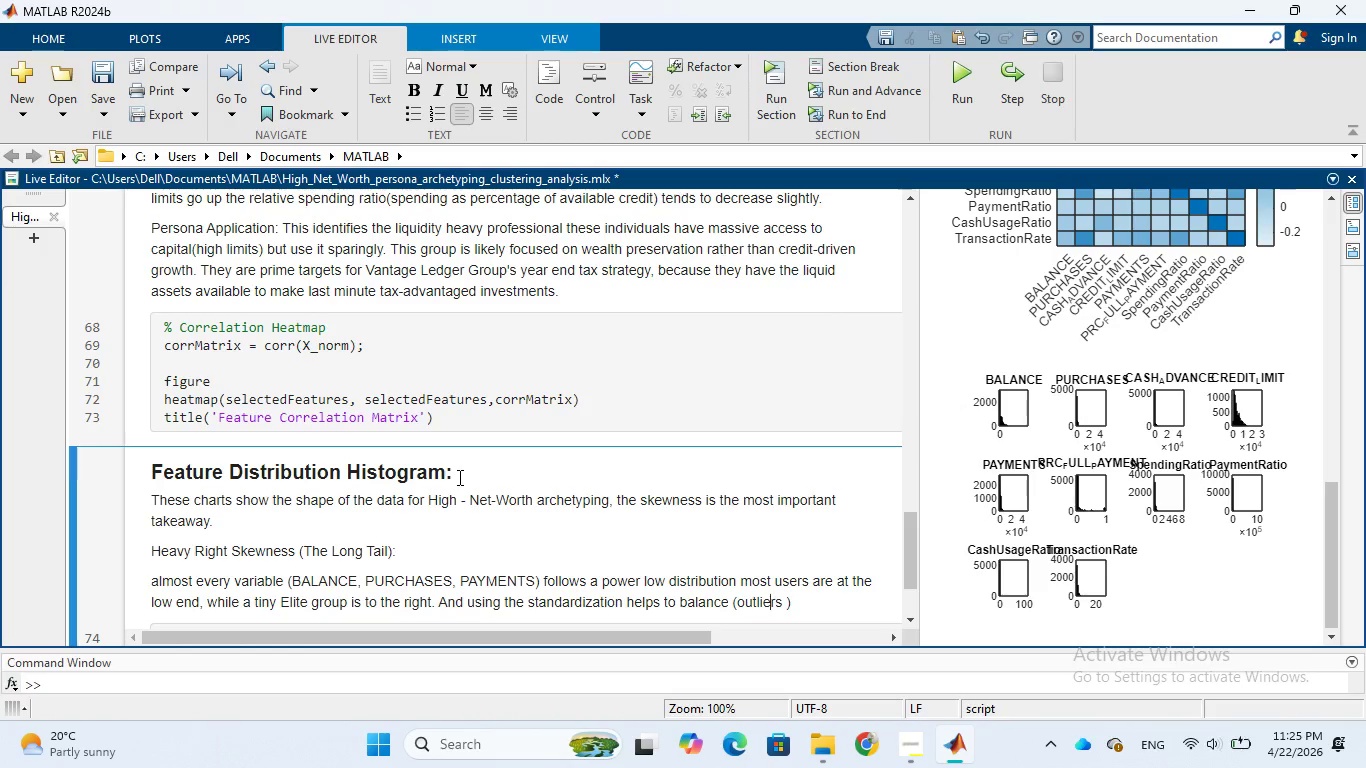 
key(ArrowLeft)
 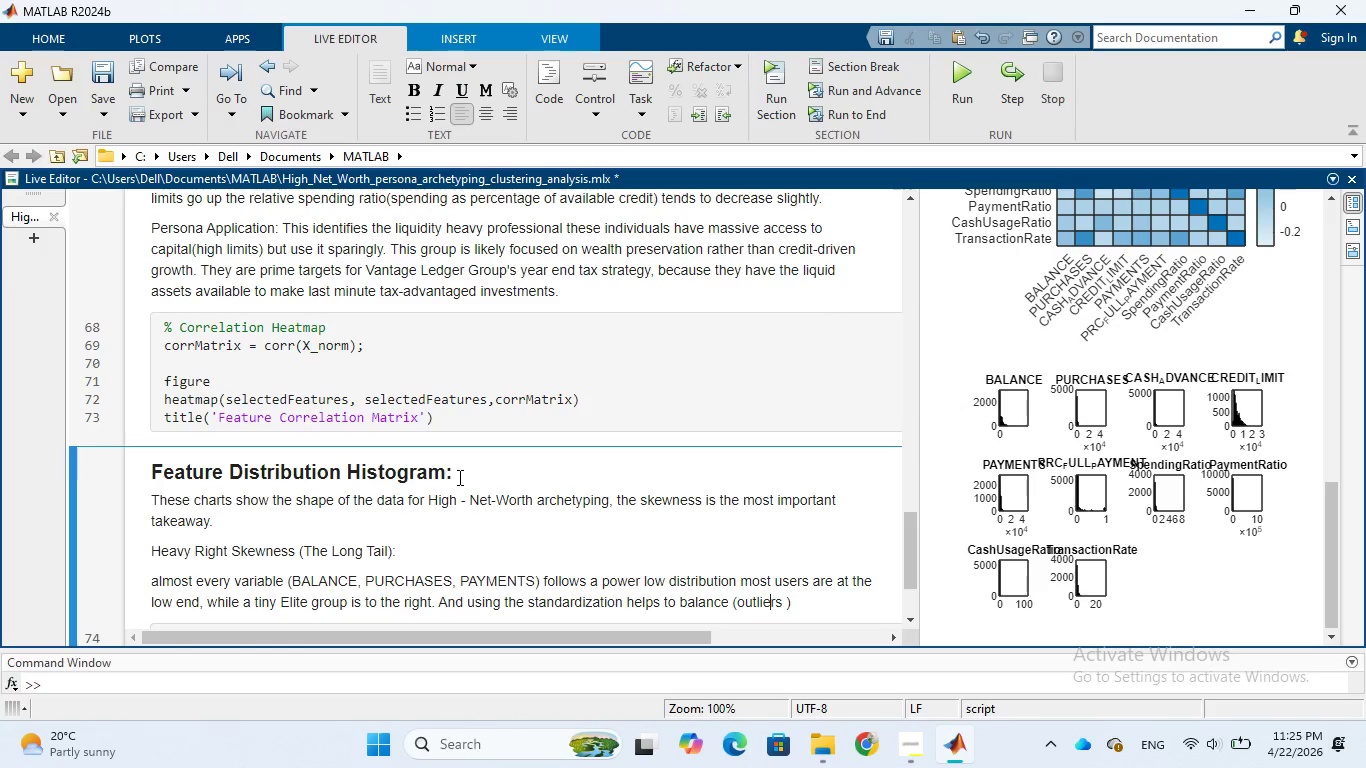 
key(ArrowLeft)
 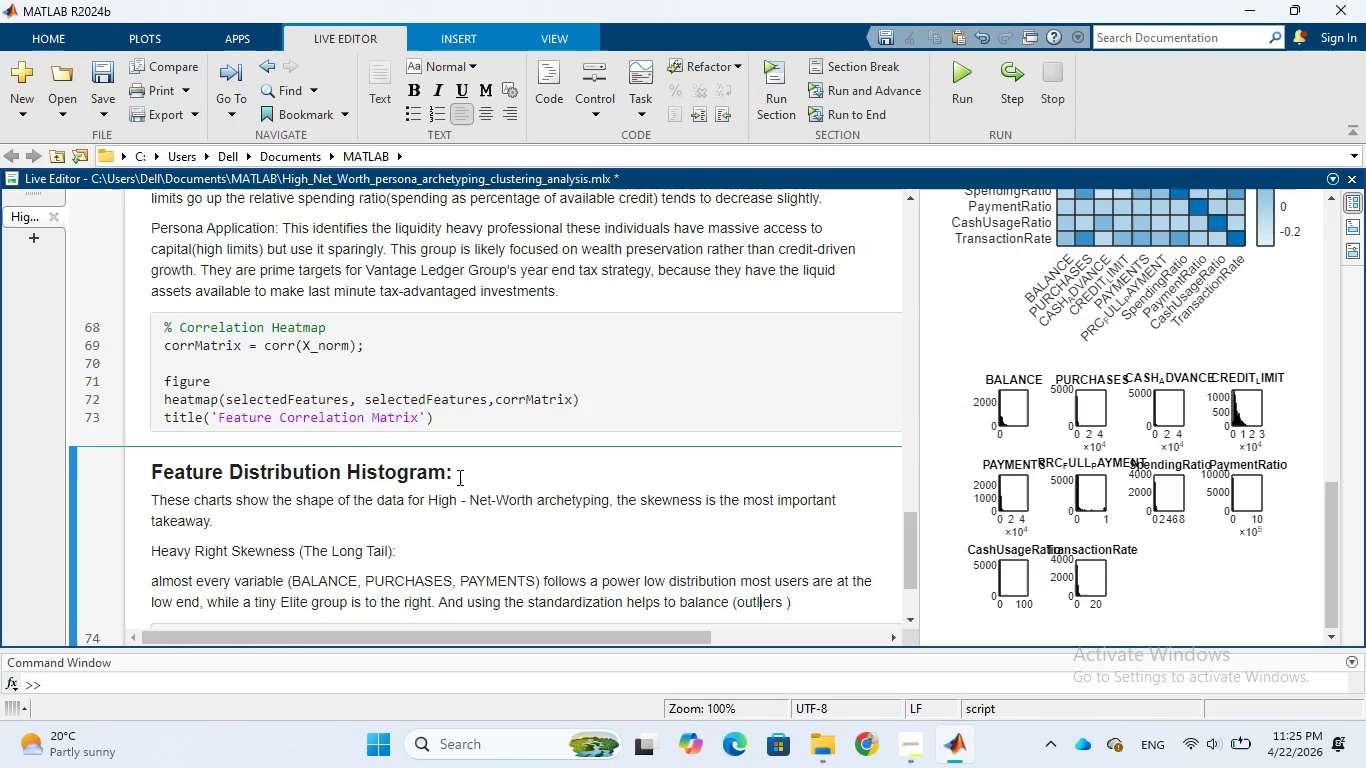 
key(ArrowLeft)
 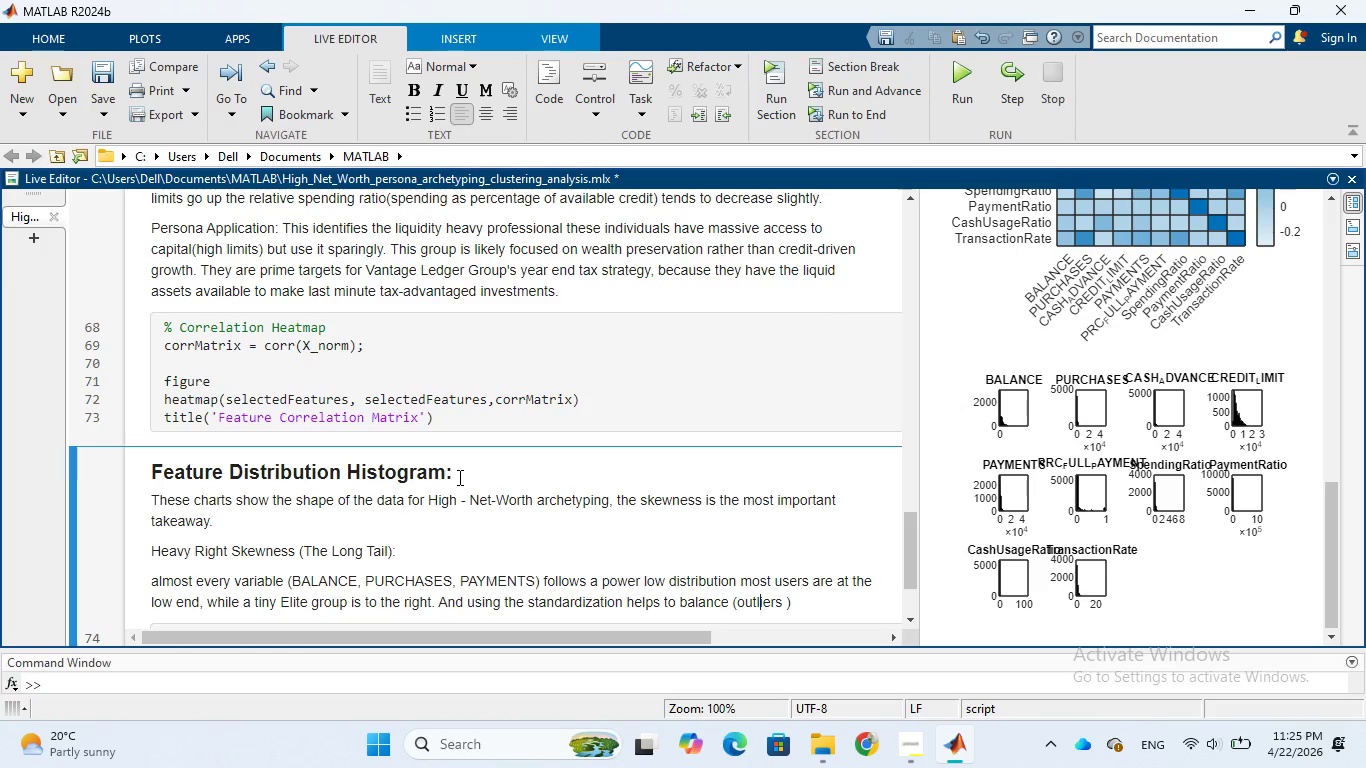 
key(ArrowLeft)
 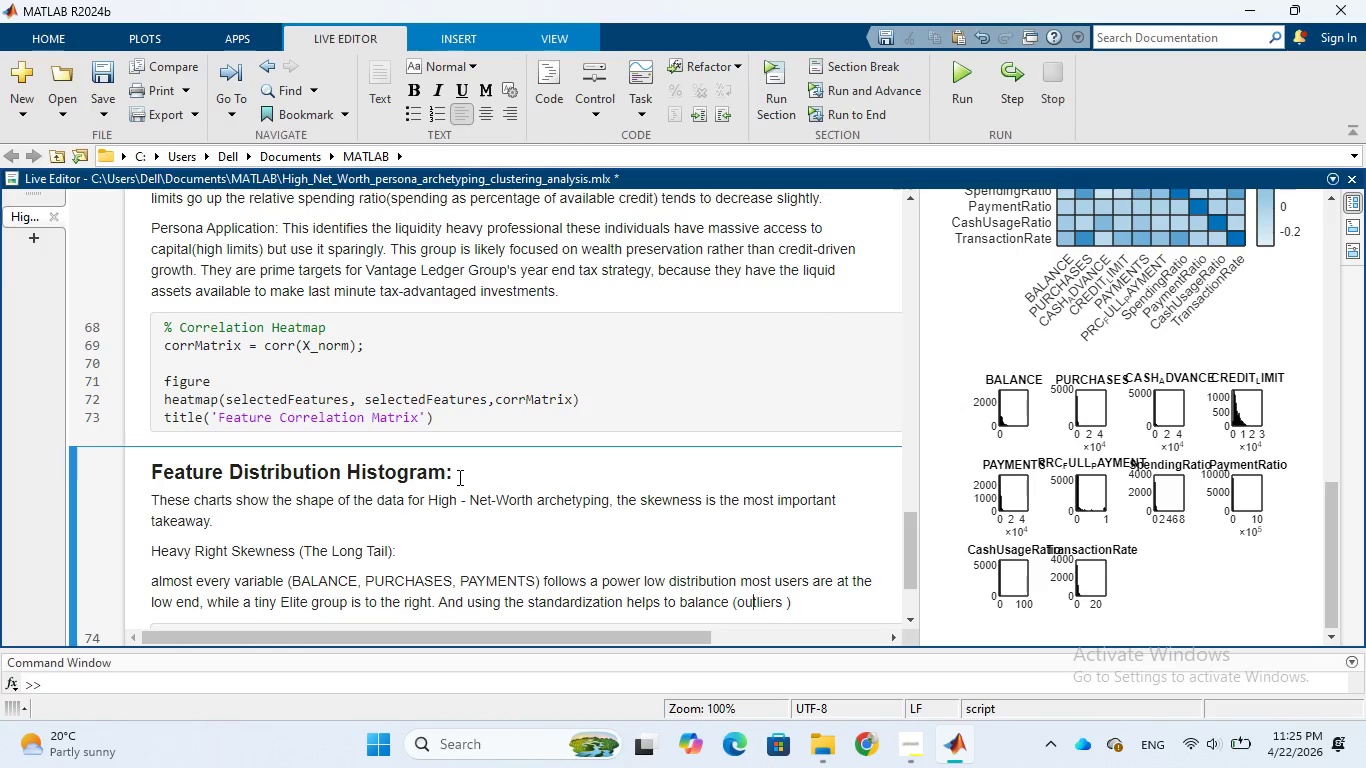 
key(ArrowLeft)
 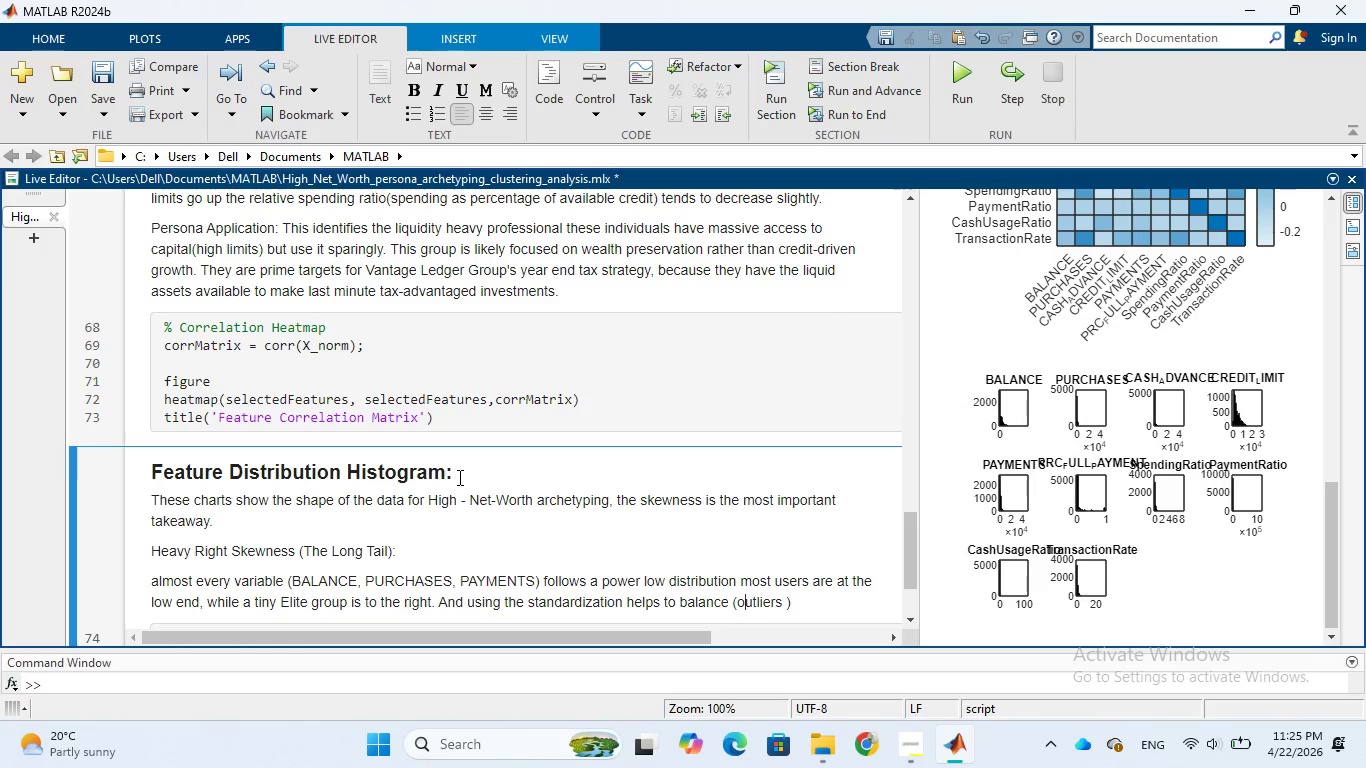 
key(ArrowLeft)
 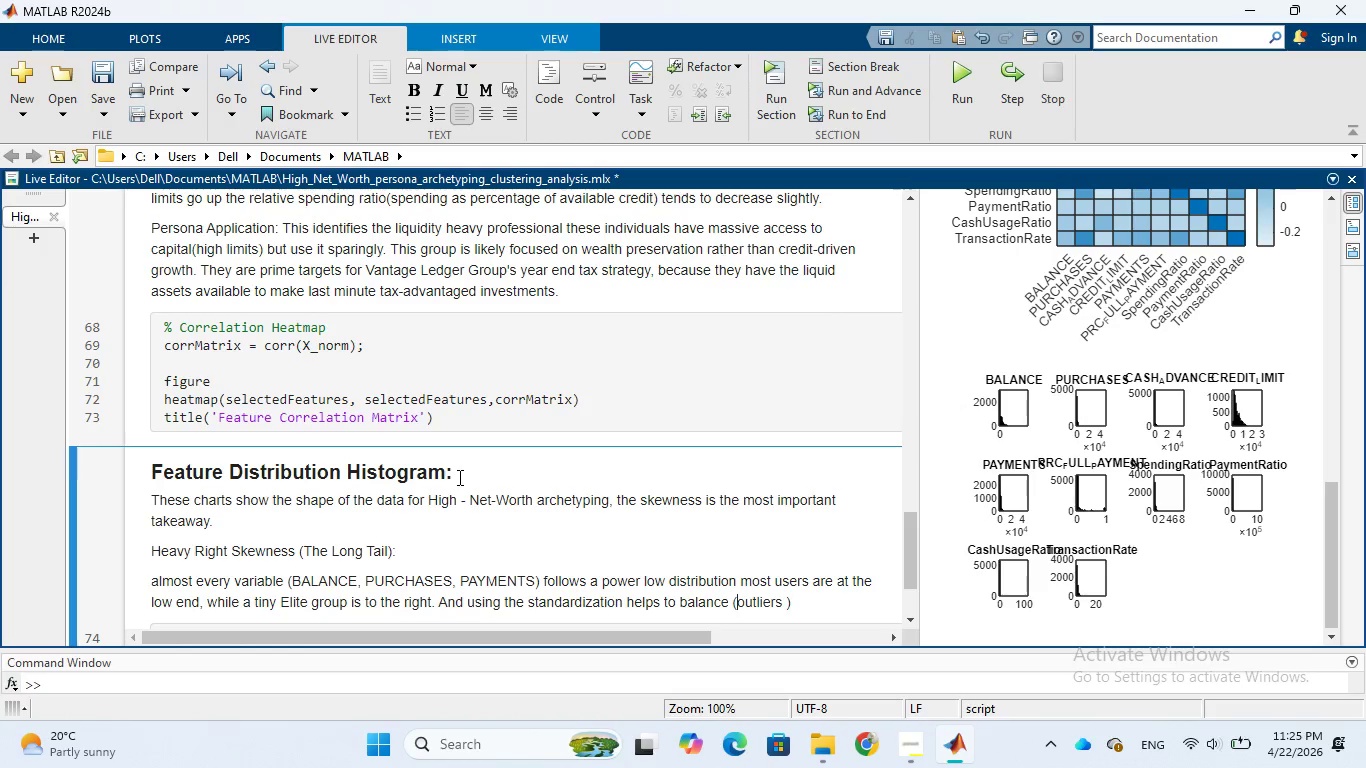 
key(ArrowLeft)
 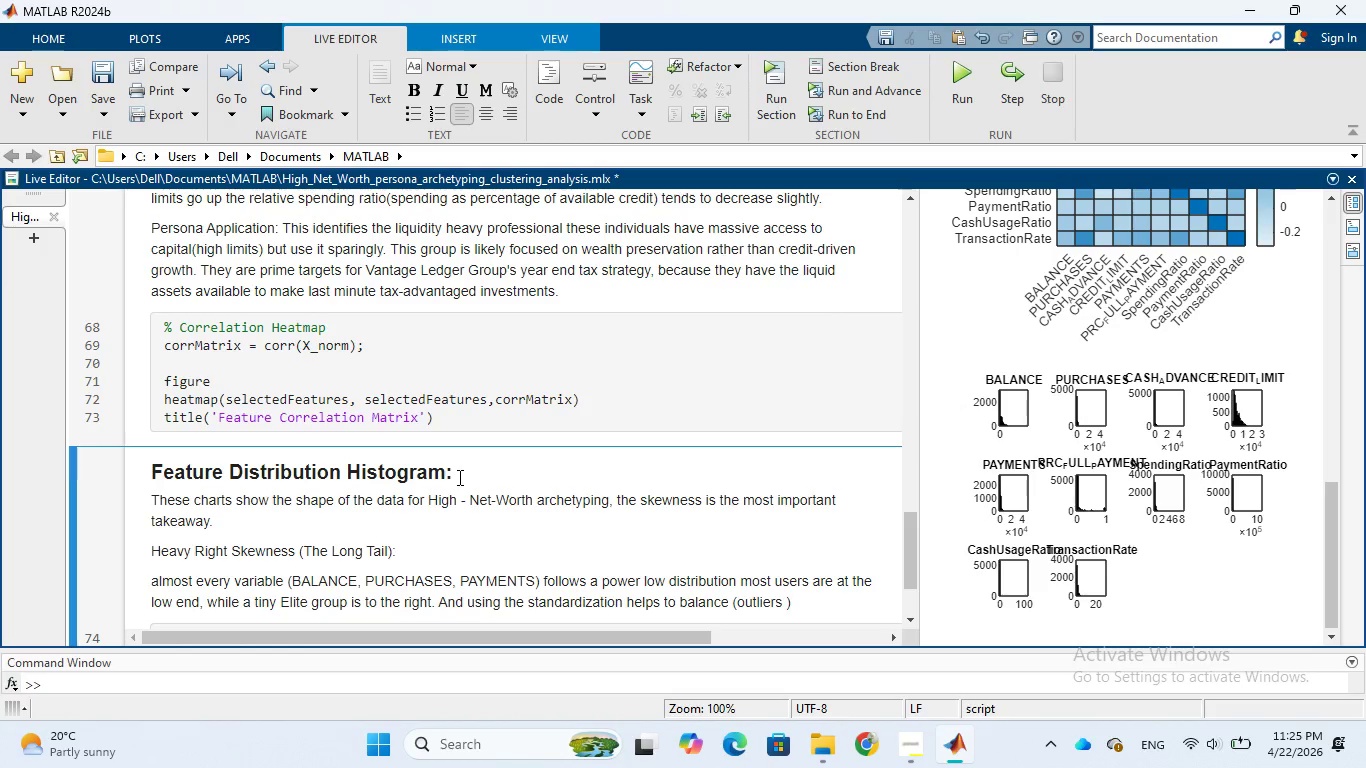 
type(it prevent)
 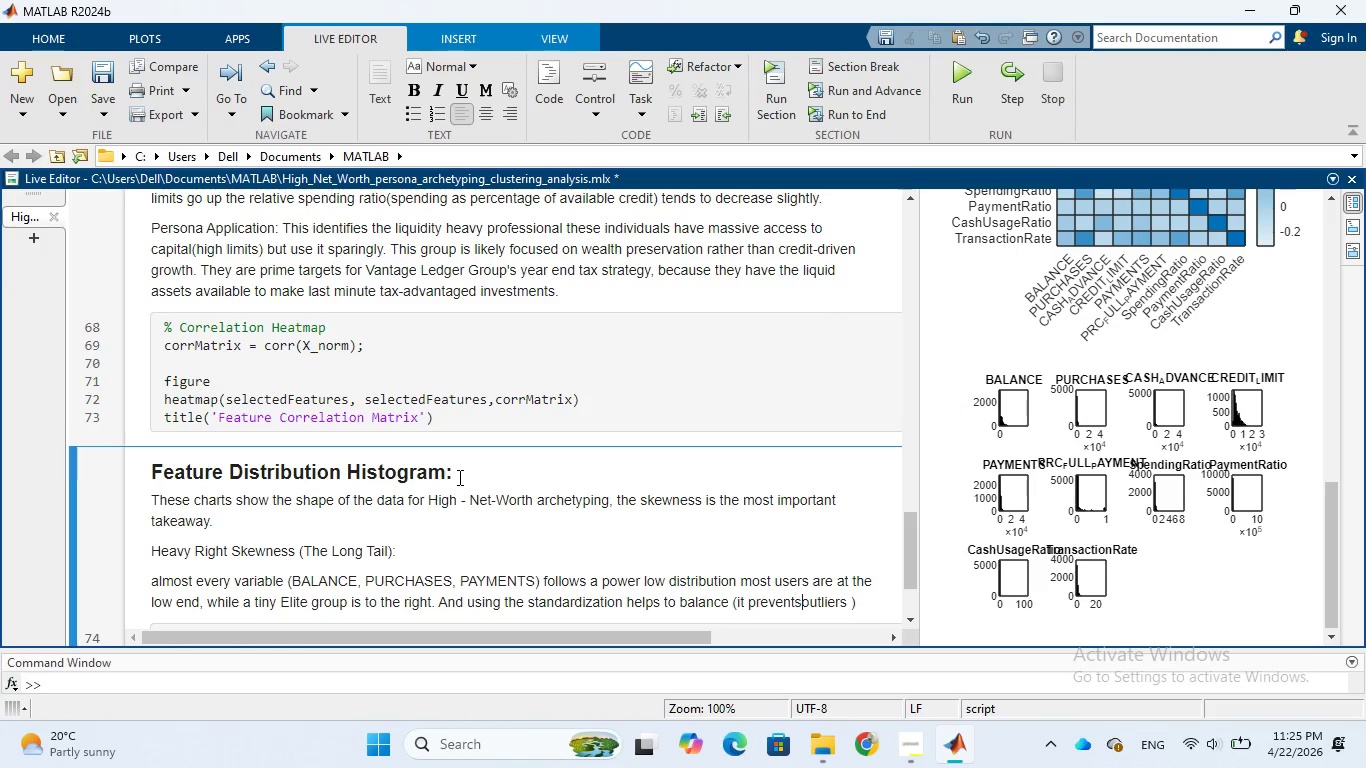 
key(S)
 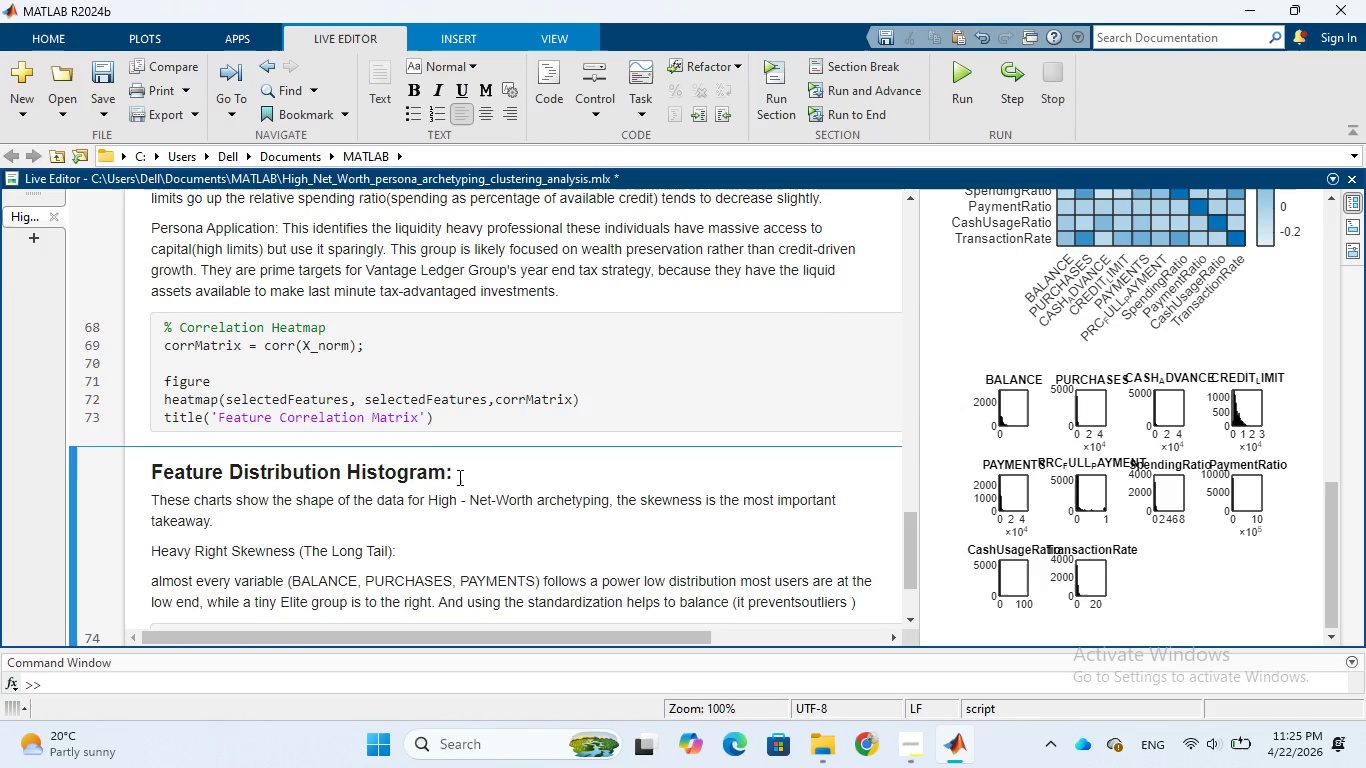 
key(Space)
 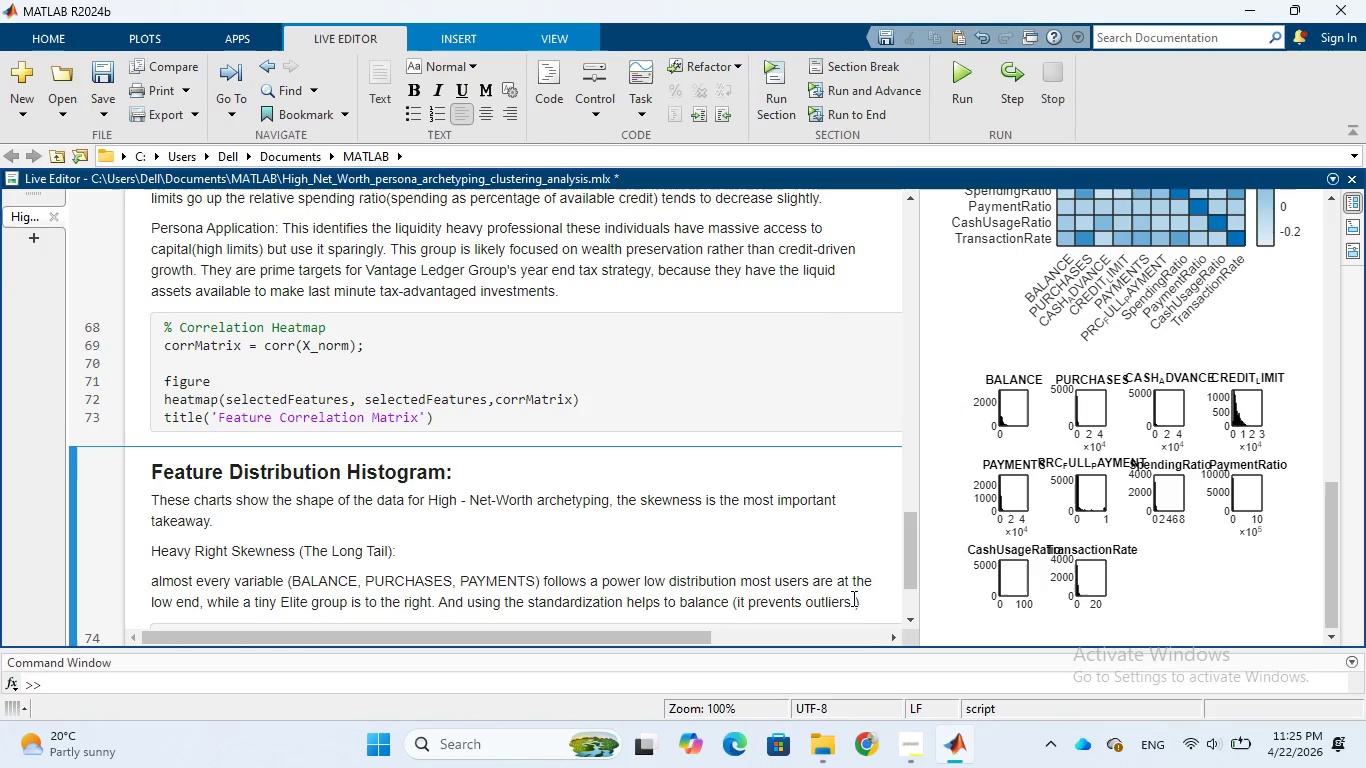 
left_click([855, 604])
 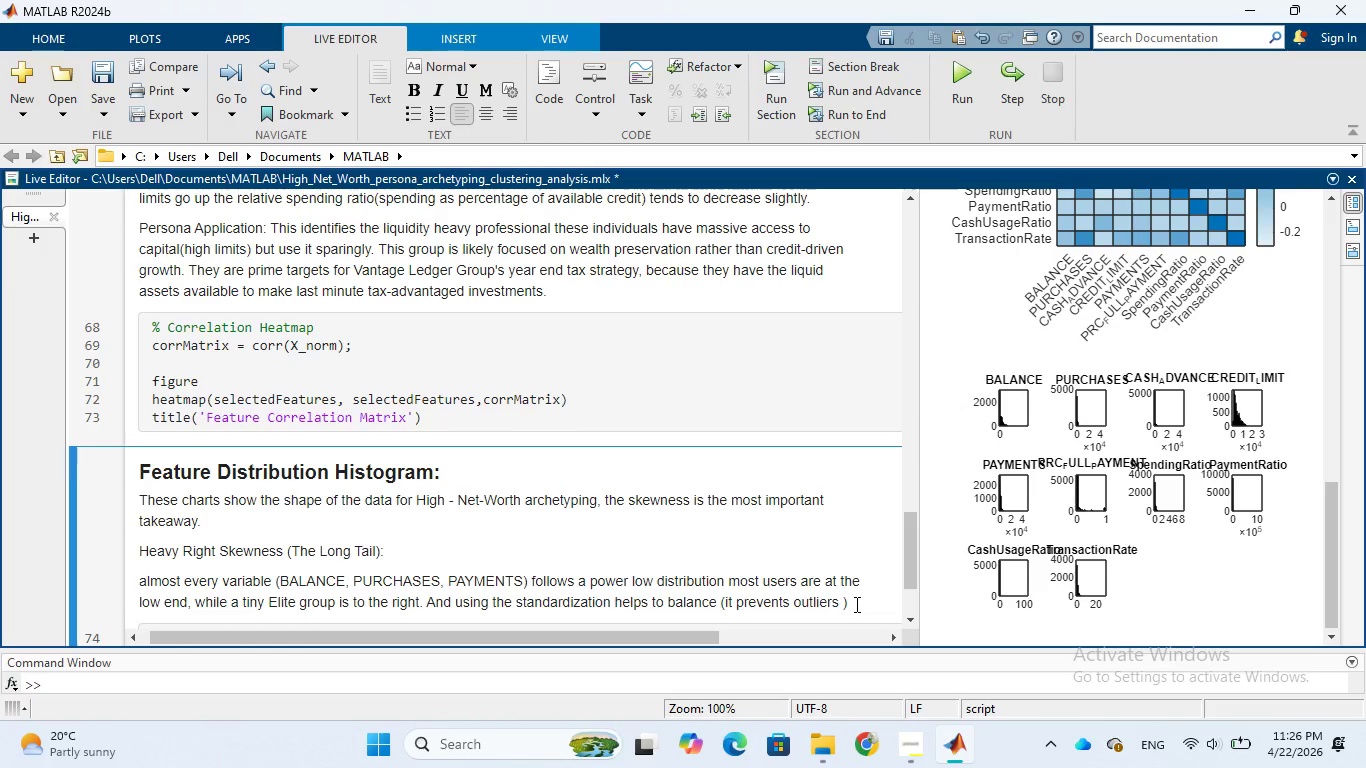 
wait(7.83)
 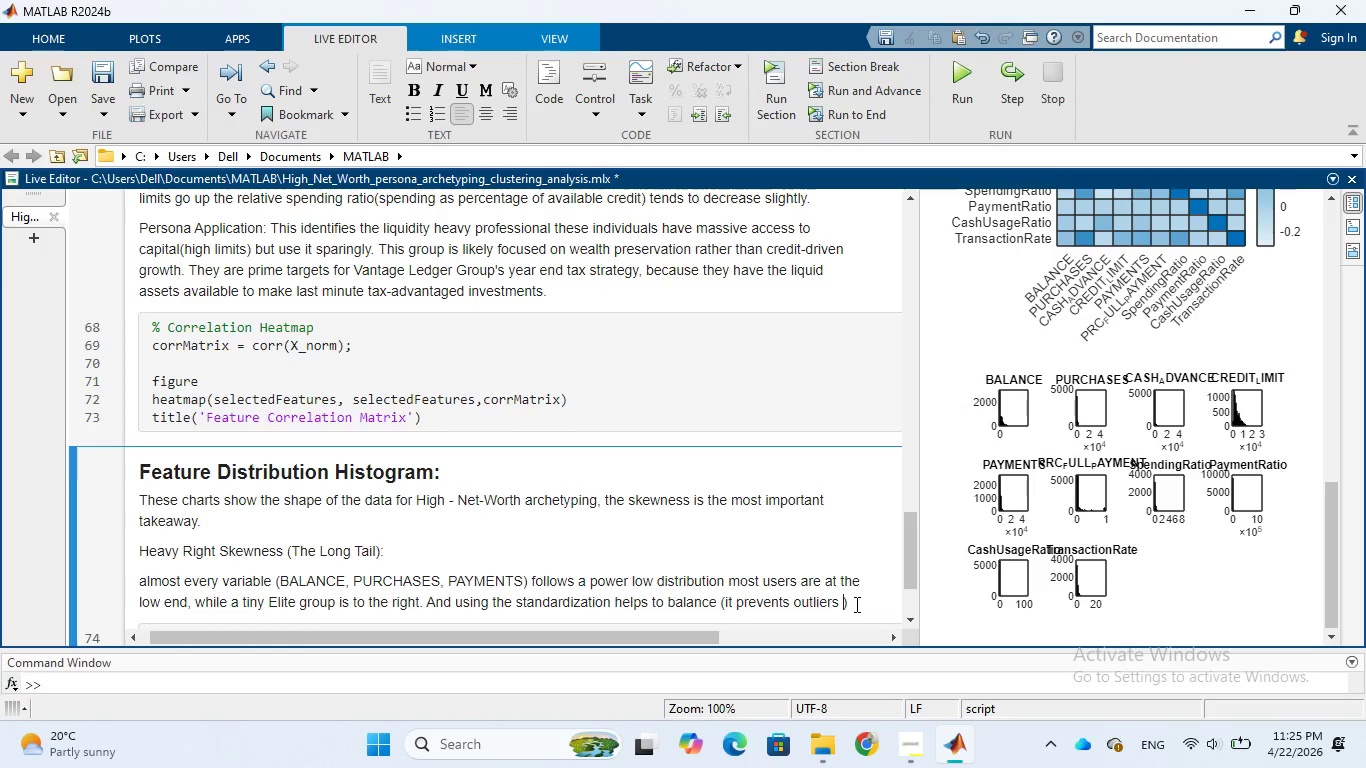 
type(/ very wealthy)
 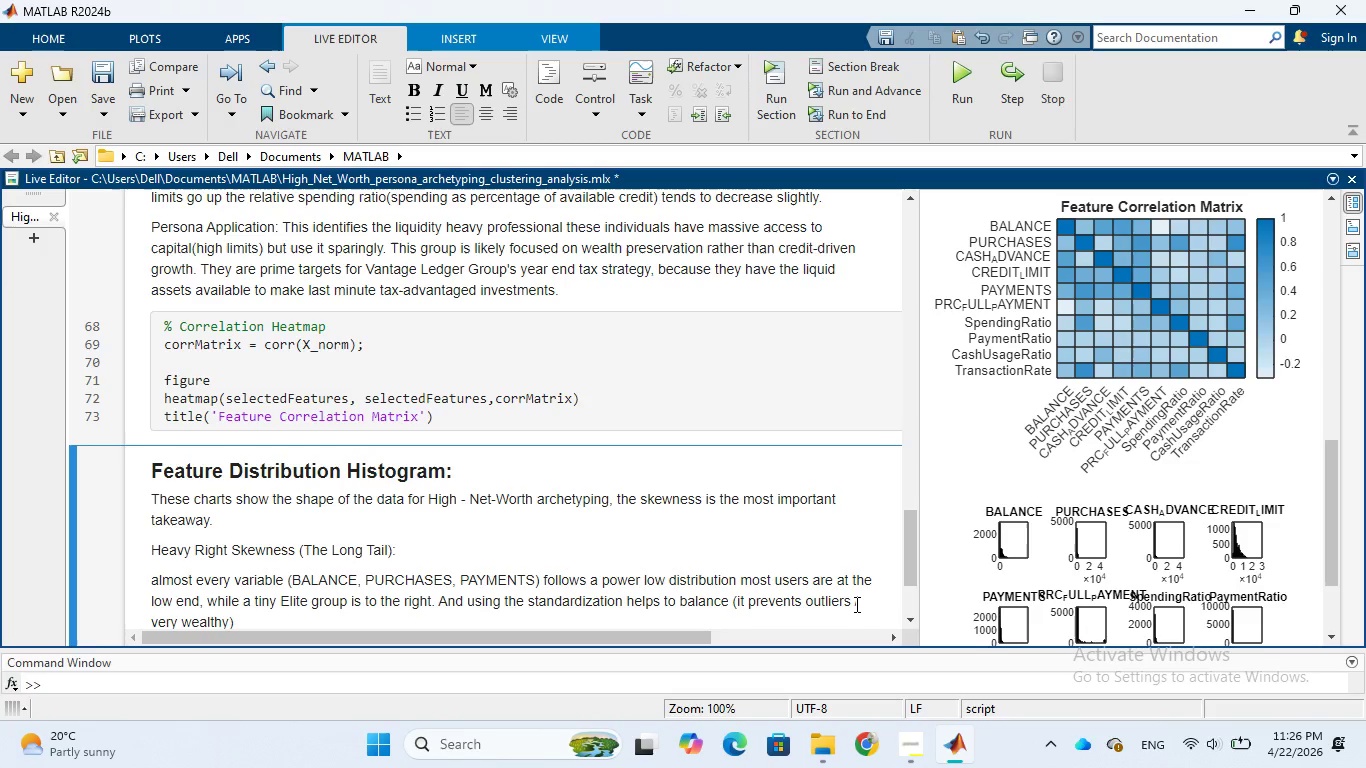 
wait(14.56)
 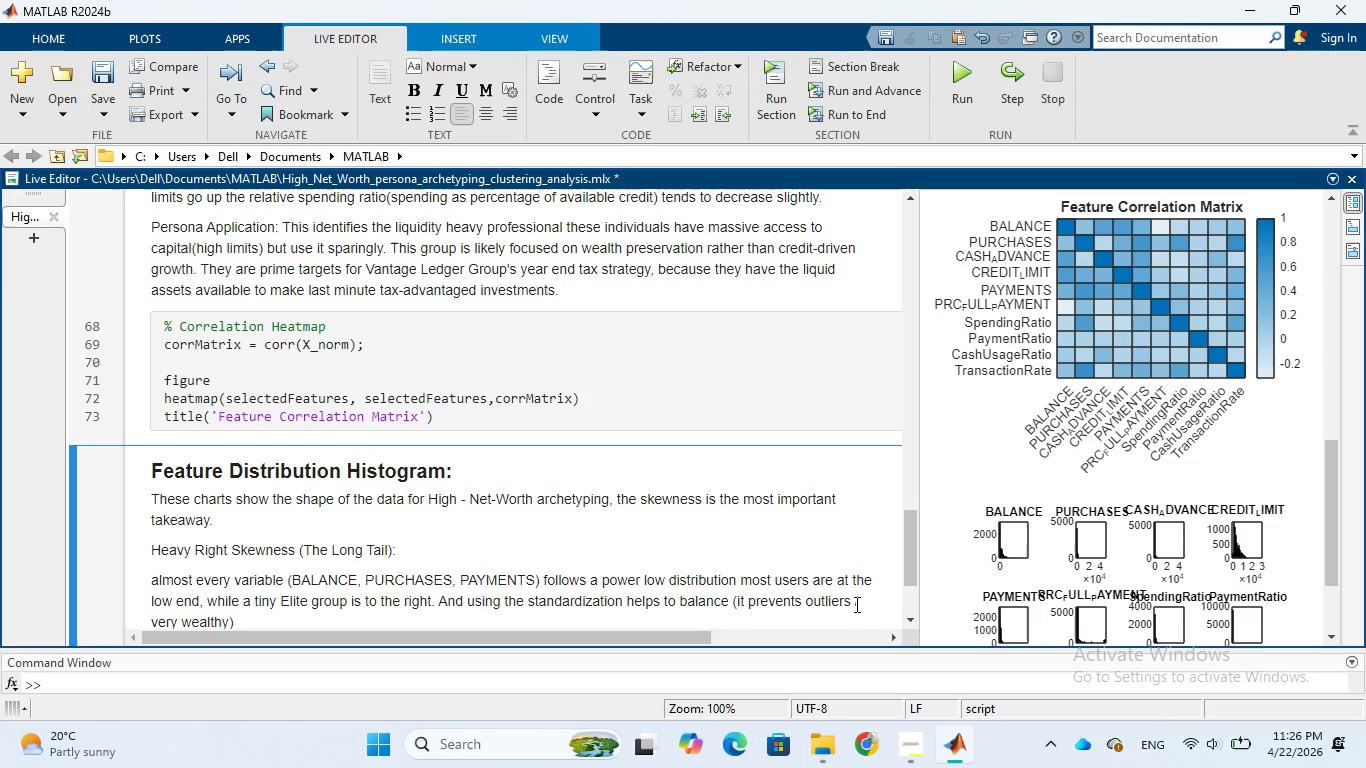 
type( to not pull )
 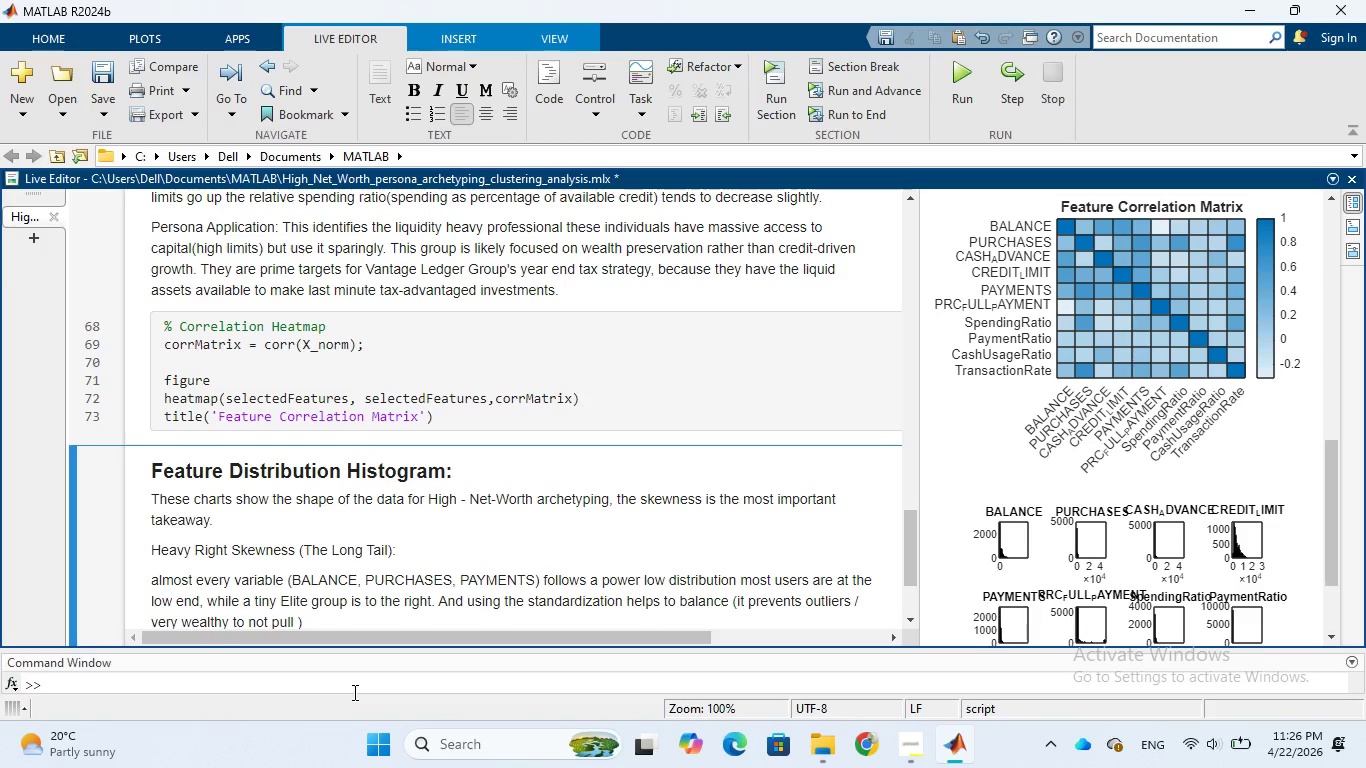 
wait(11.94)
 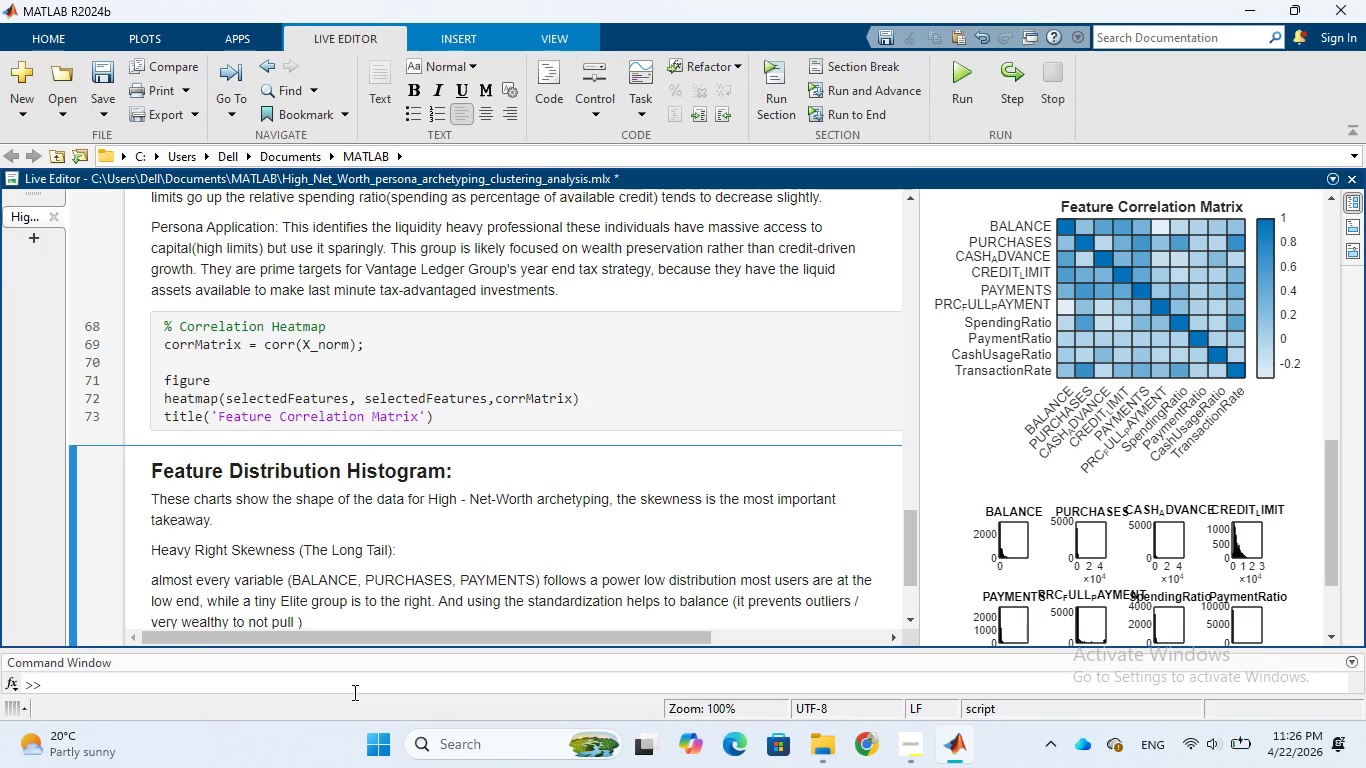 
key(Backspace)
key(Backspace)
key(Backspace)
key(Backspace)
key(Backspace)
key(Backspace)
key(Backspace)
key(Backspace)
key(Backspace)
key(Backspace)
key(Backspace)
key(Backspace)
type(from pulling )
 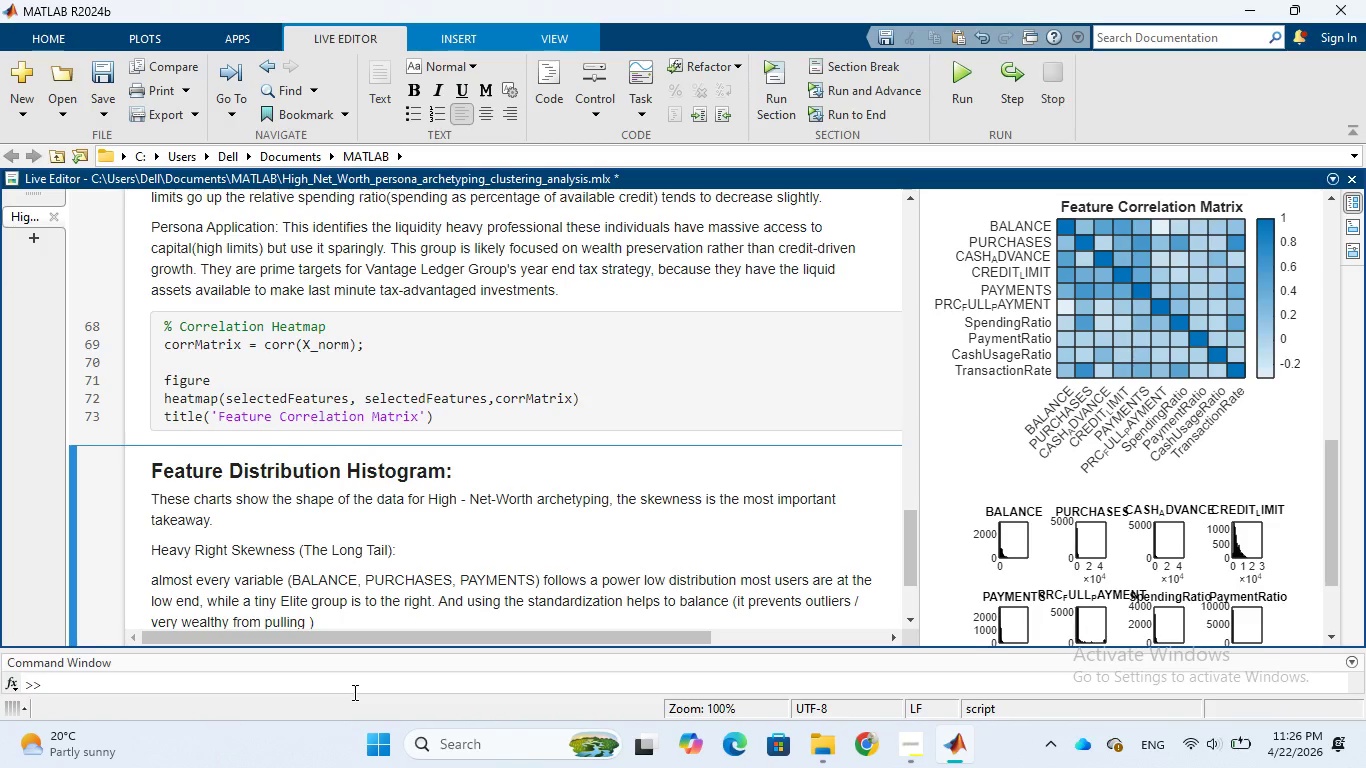 
wait(10.66)
 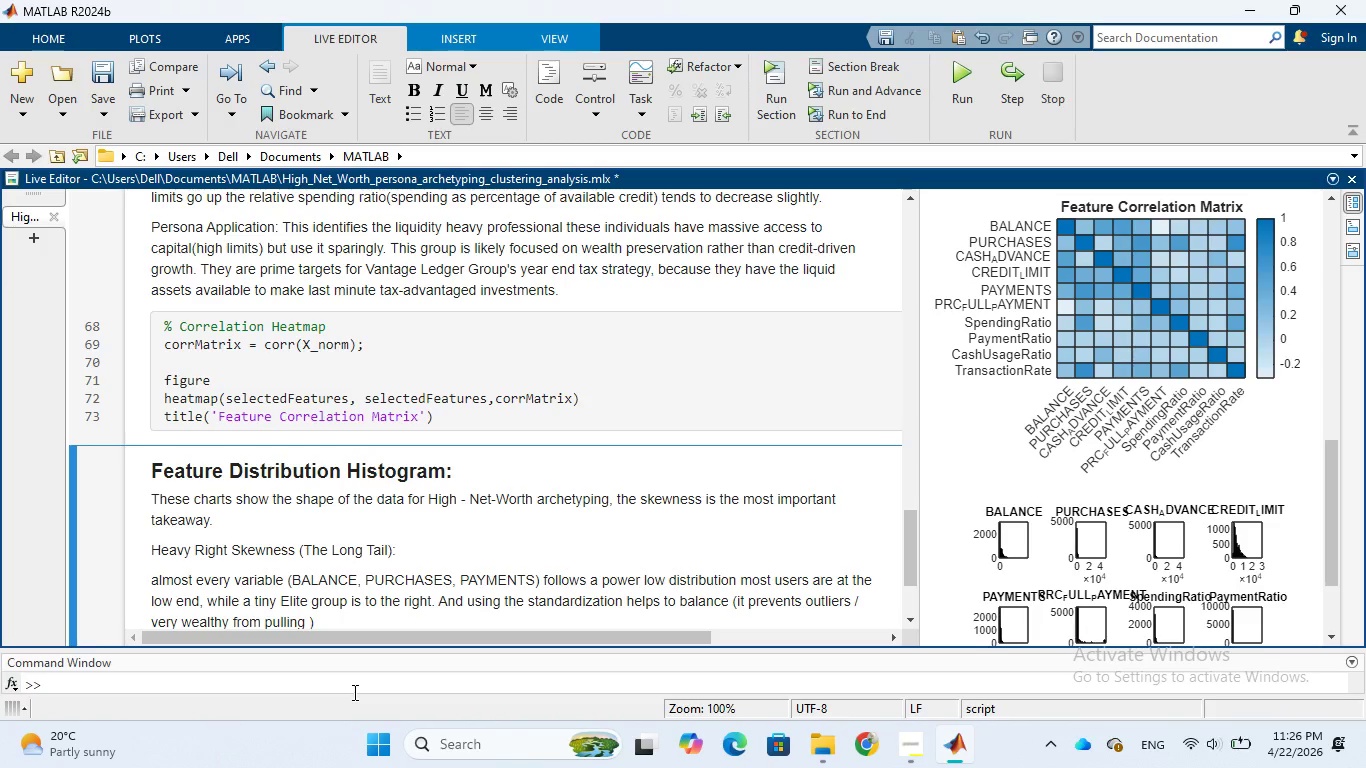 
type(the cluster centers too far)
 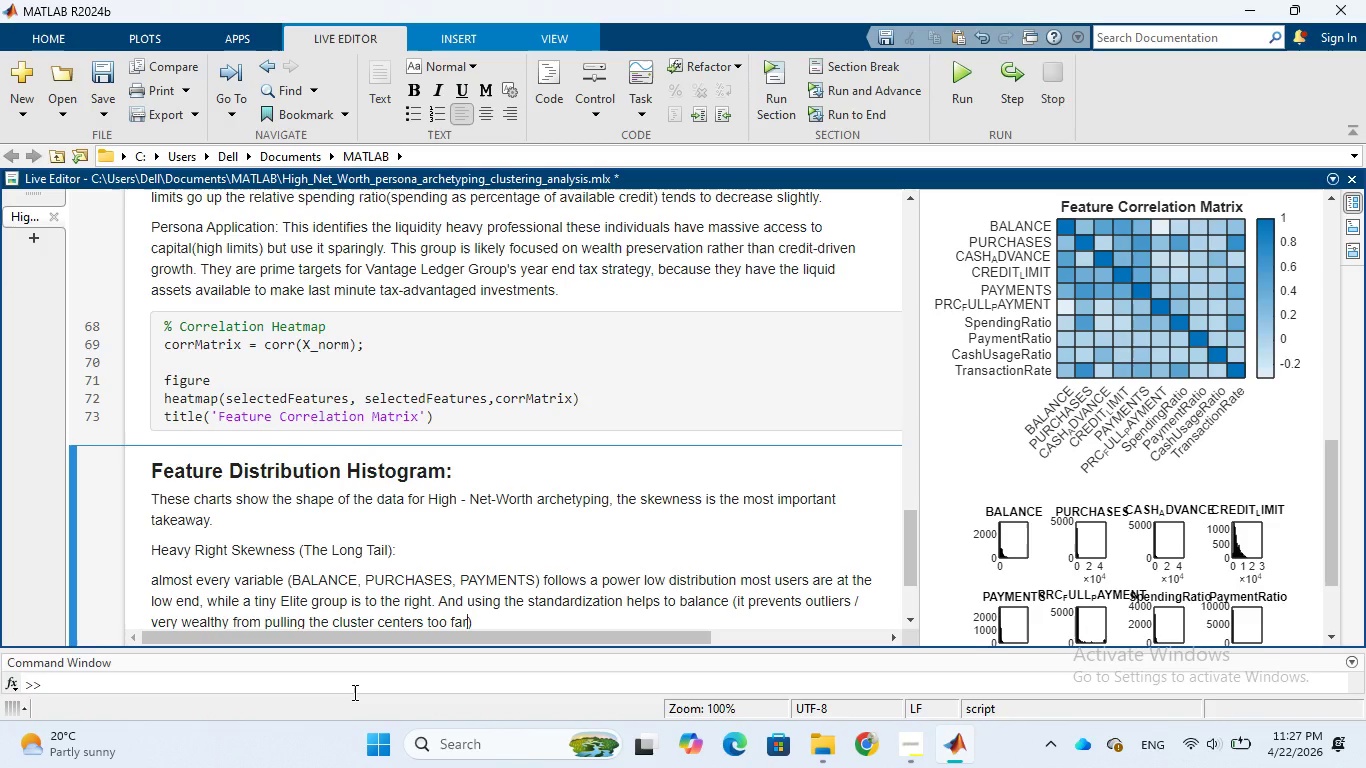 
wait(29.62)
 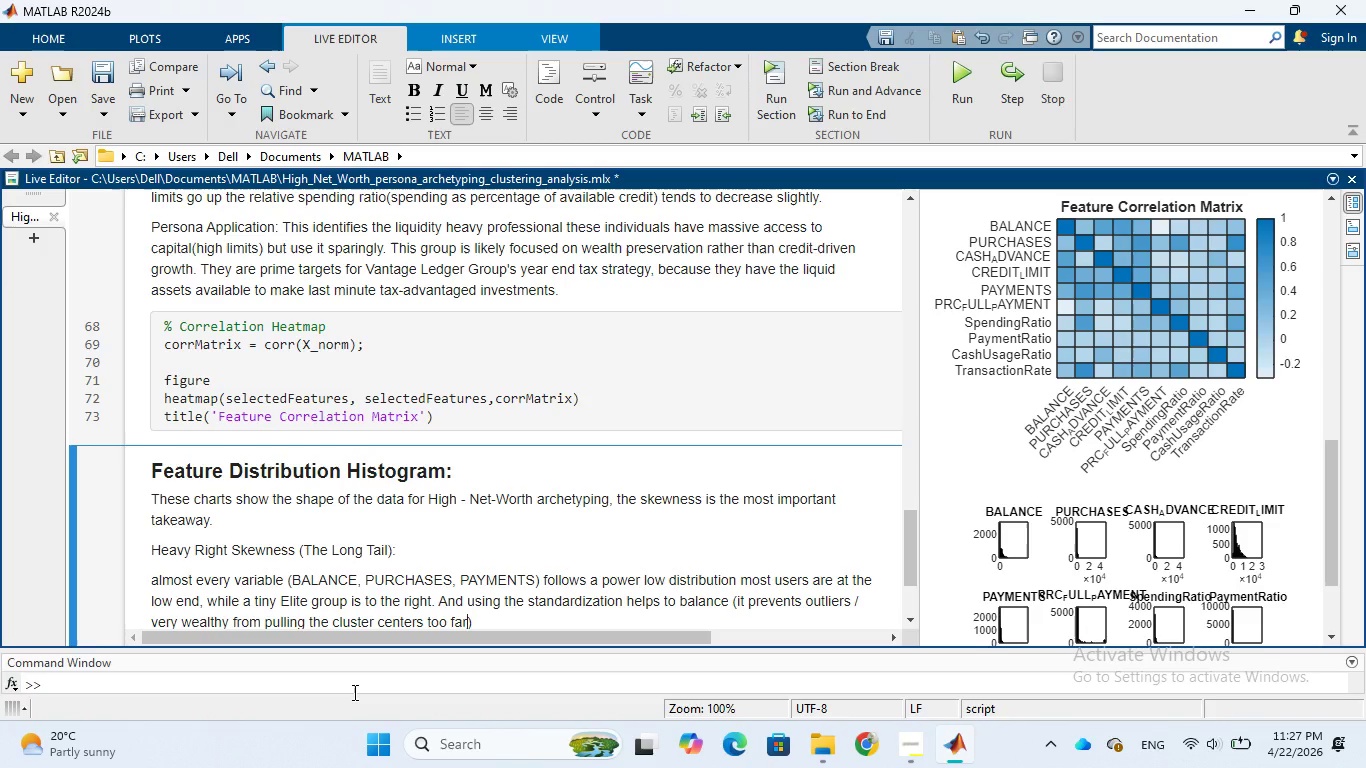 
scroll: coordinate [1338, 513], scroll_direction: down, amount: 1.0
 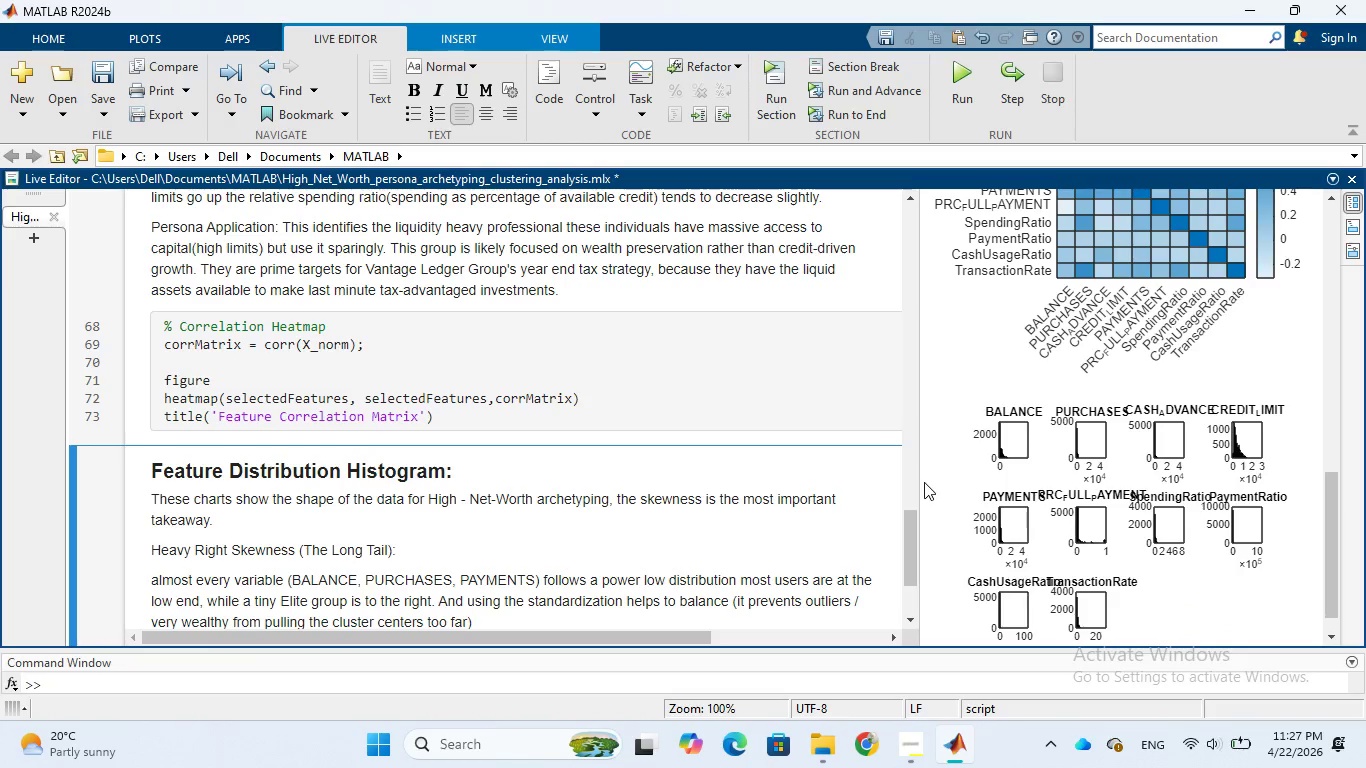 
left_click_drag(start_coordinate=[918, 484], to_coordinate=[707, 456])
 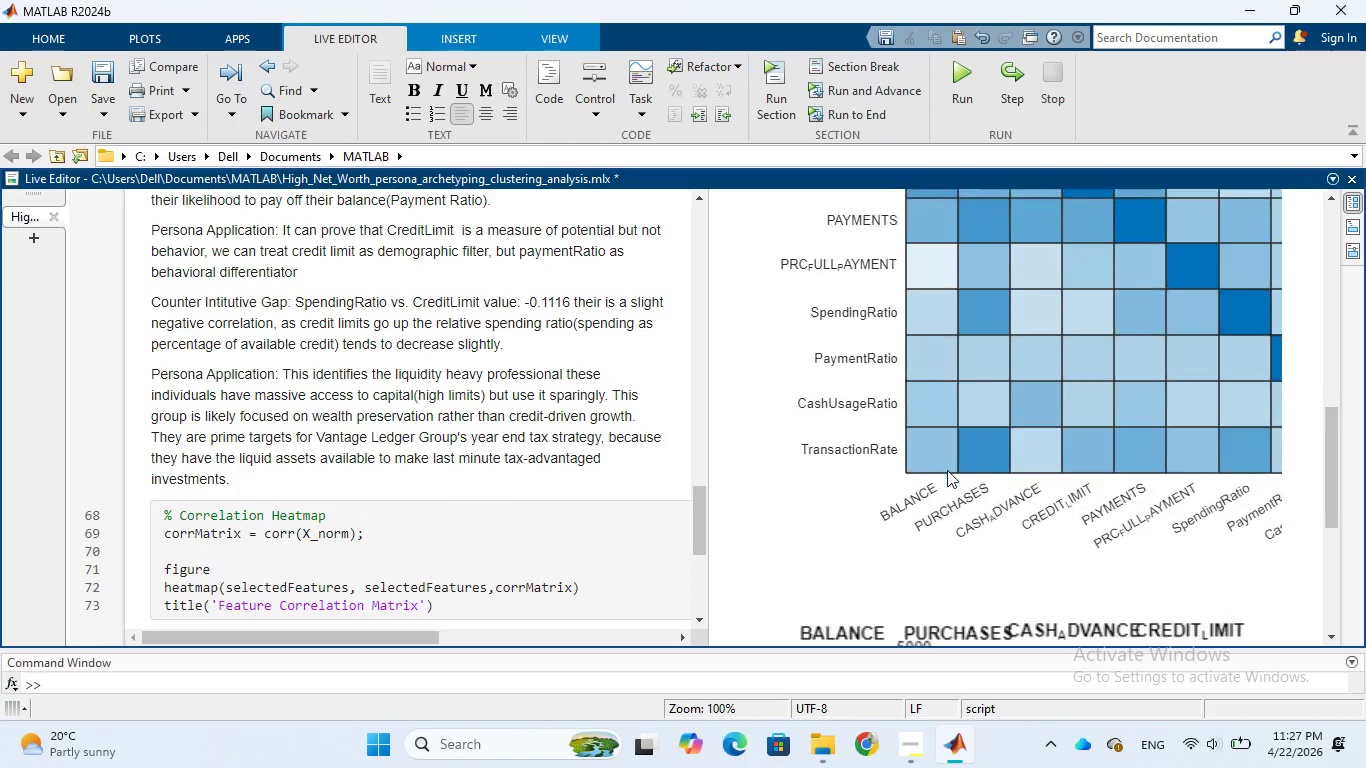 
scroll: coordinate [947, 470], scroll_direction: down, amount: 5.0
 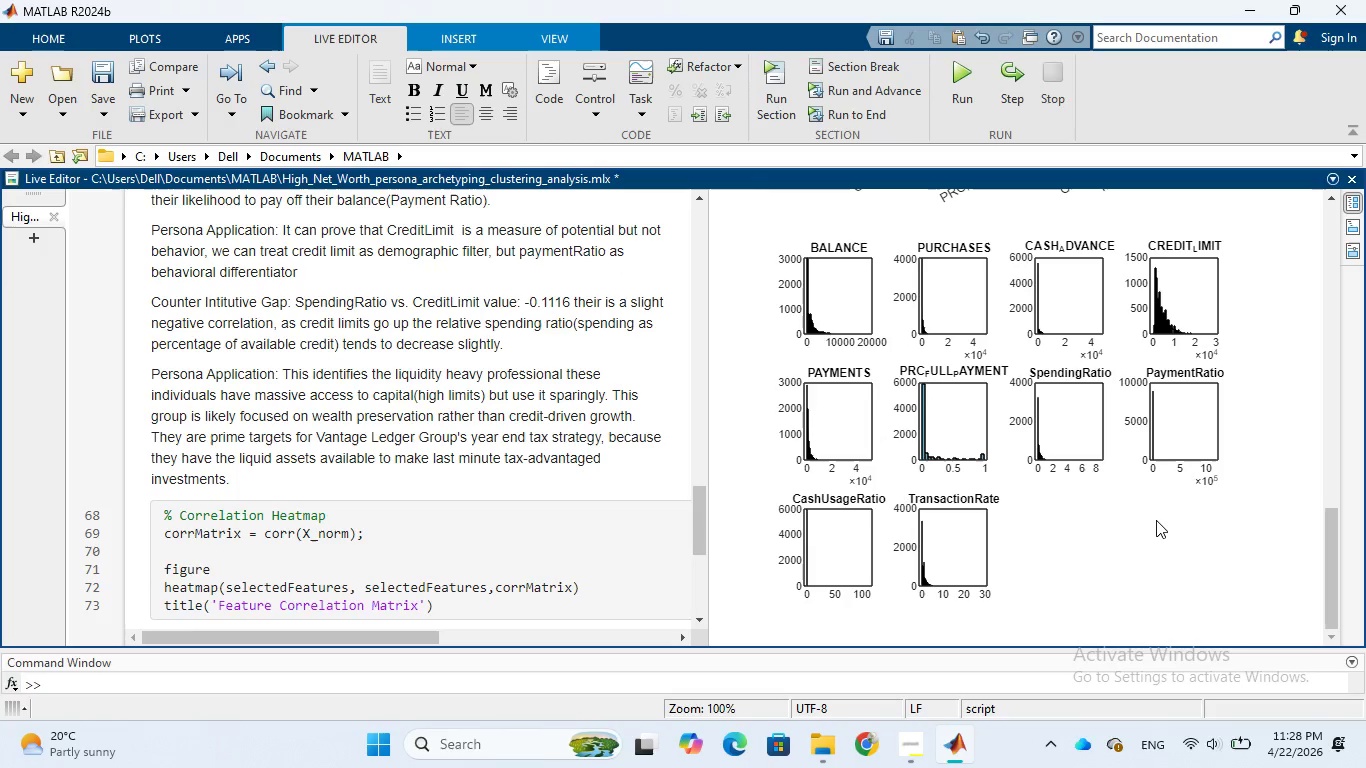 
wait(38.88)
 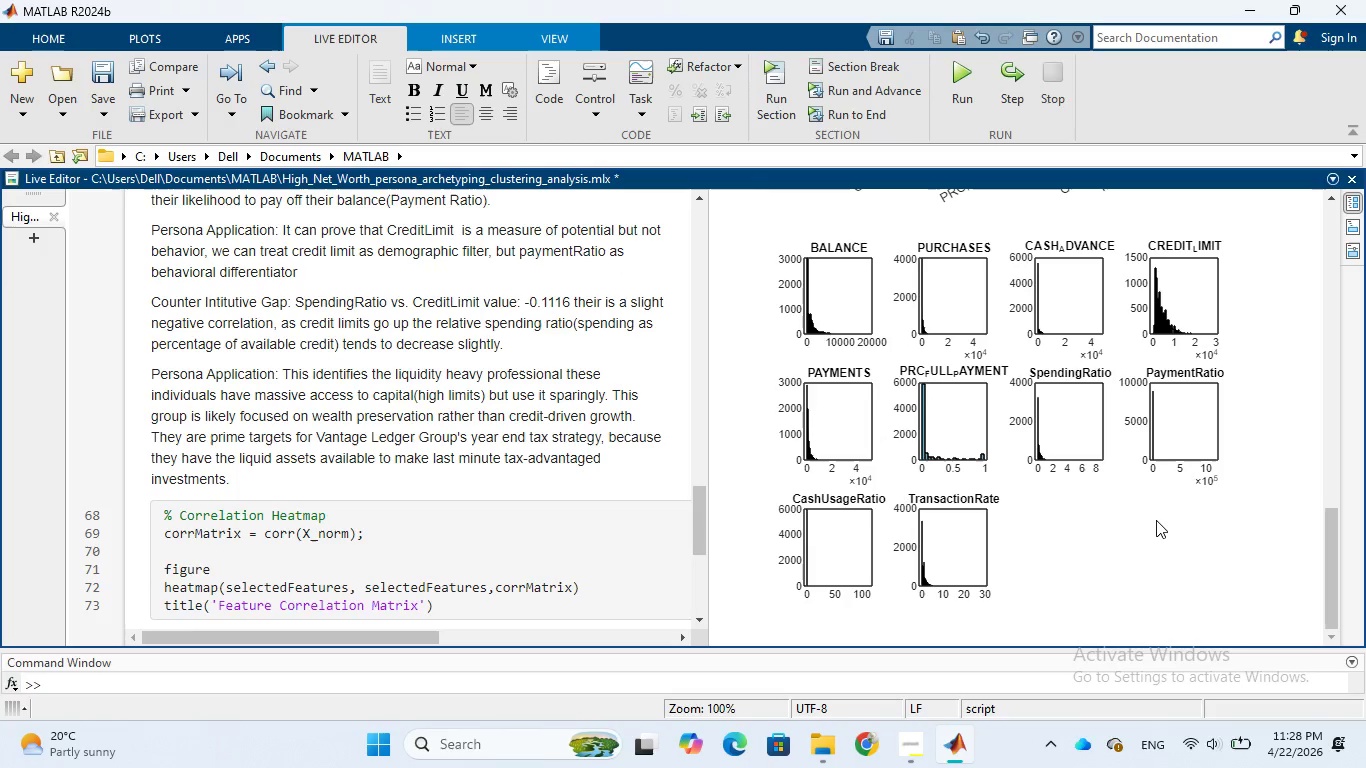 
scroll: coordinate [519, 478], scroll_direction: down, amount: 10.0
 